 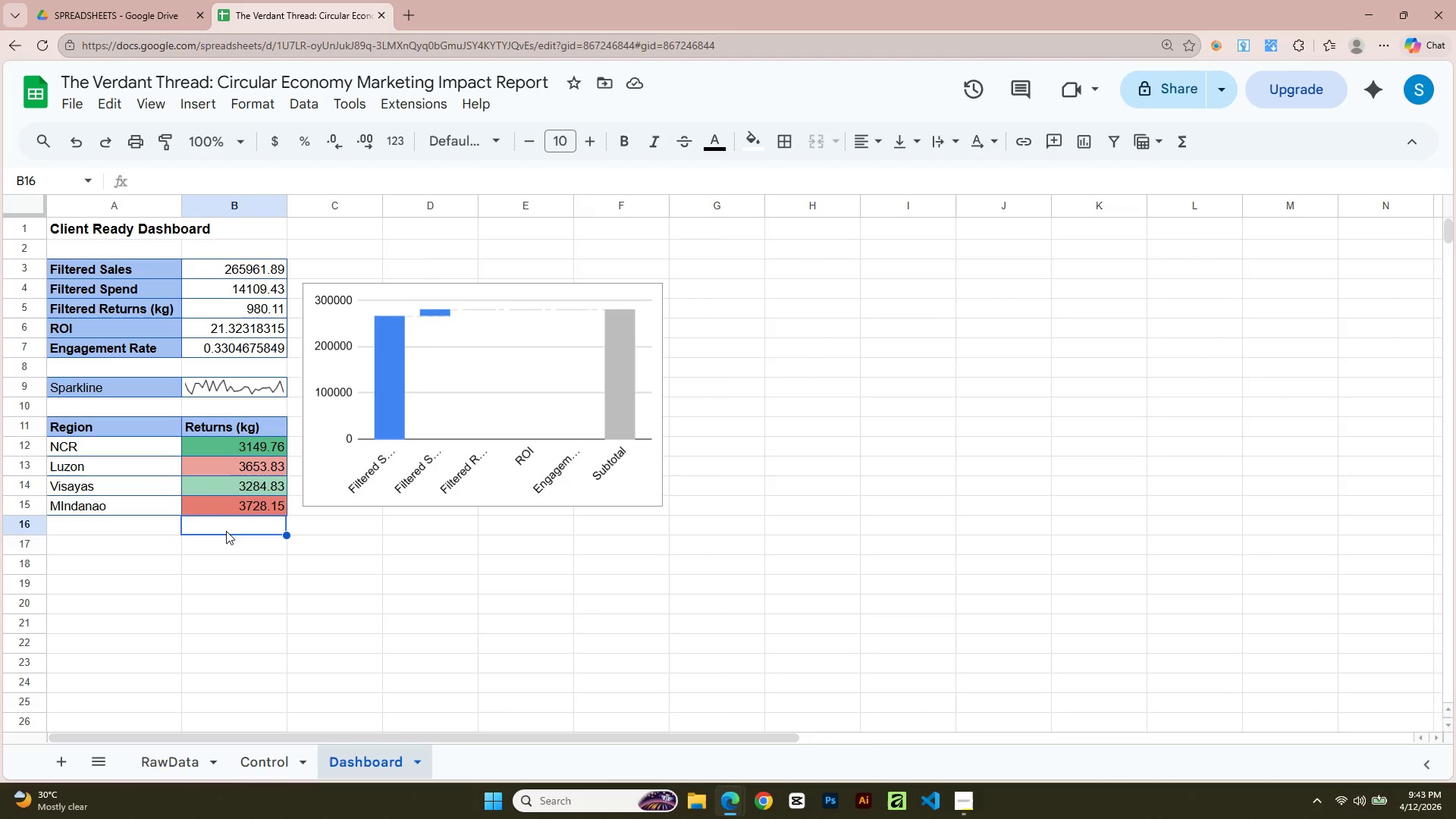 
left_click([221, 547])
 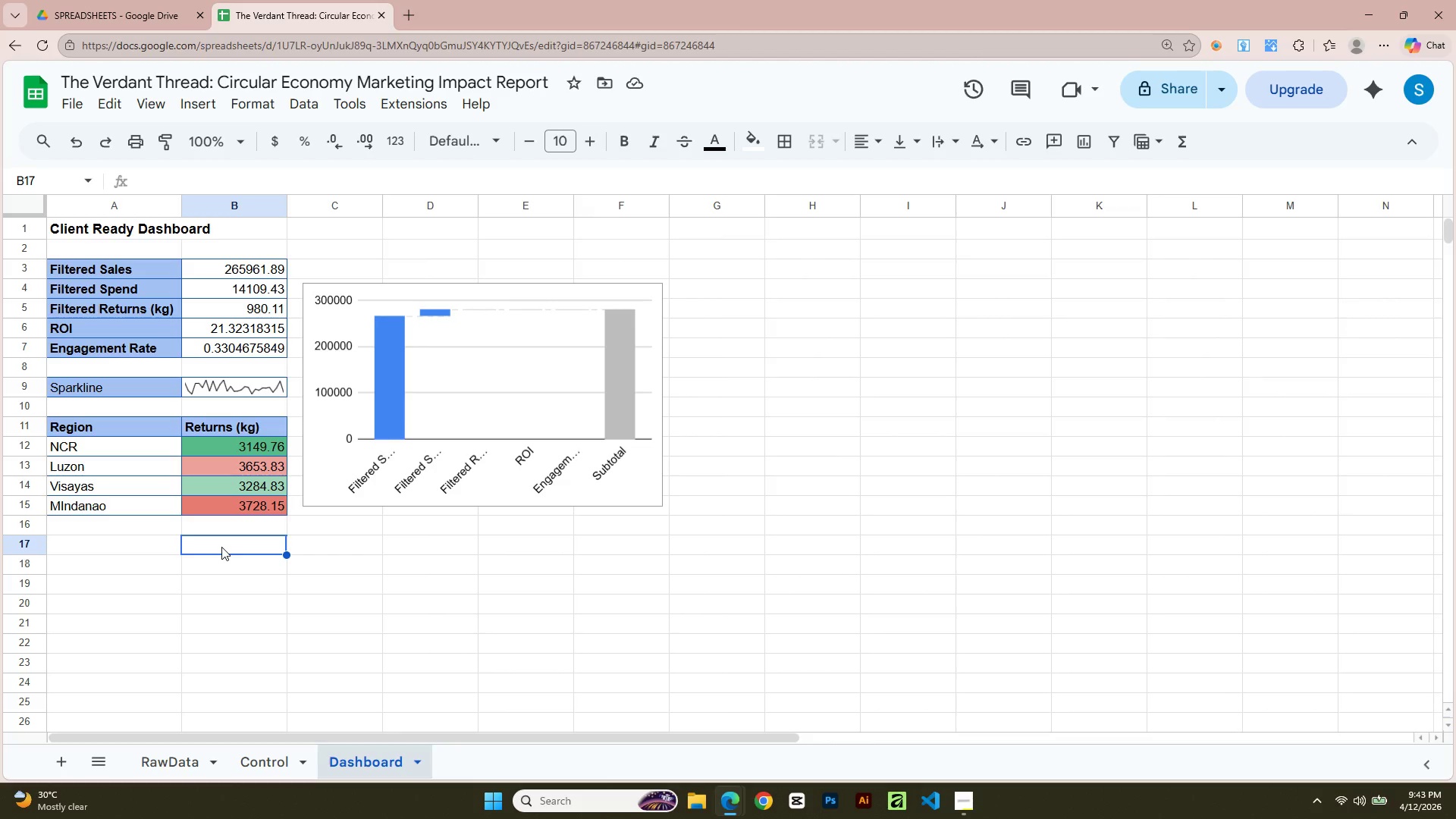 
type(Heatmap)
 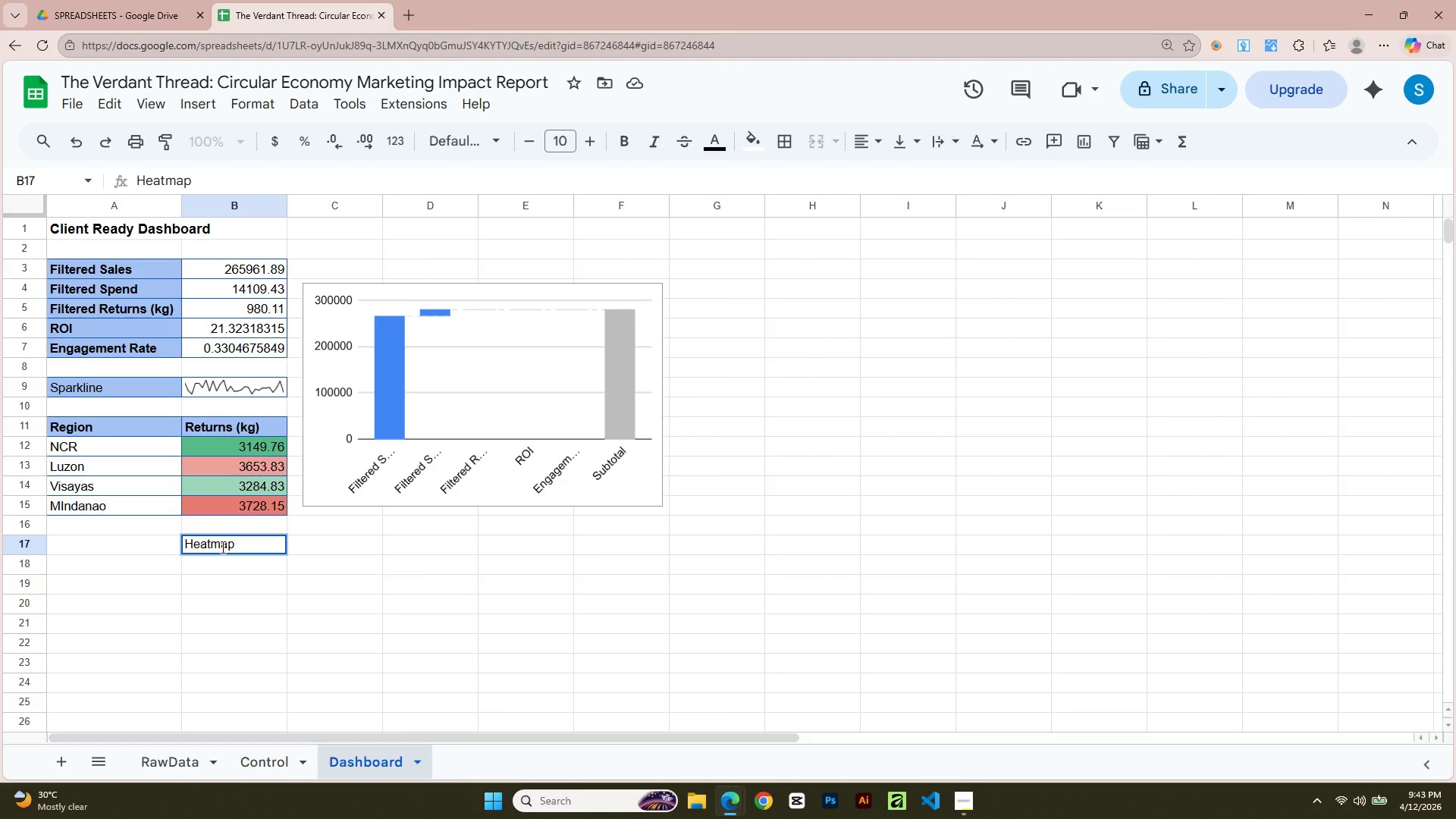 
key(Enter)
 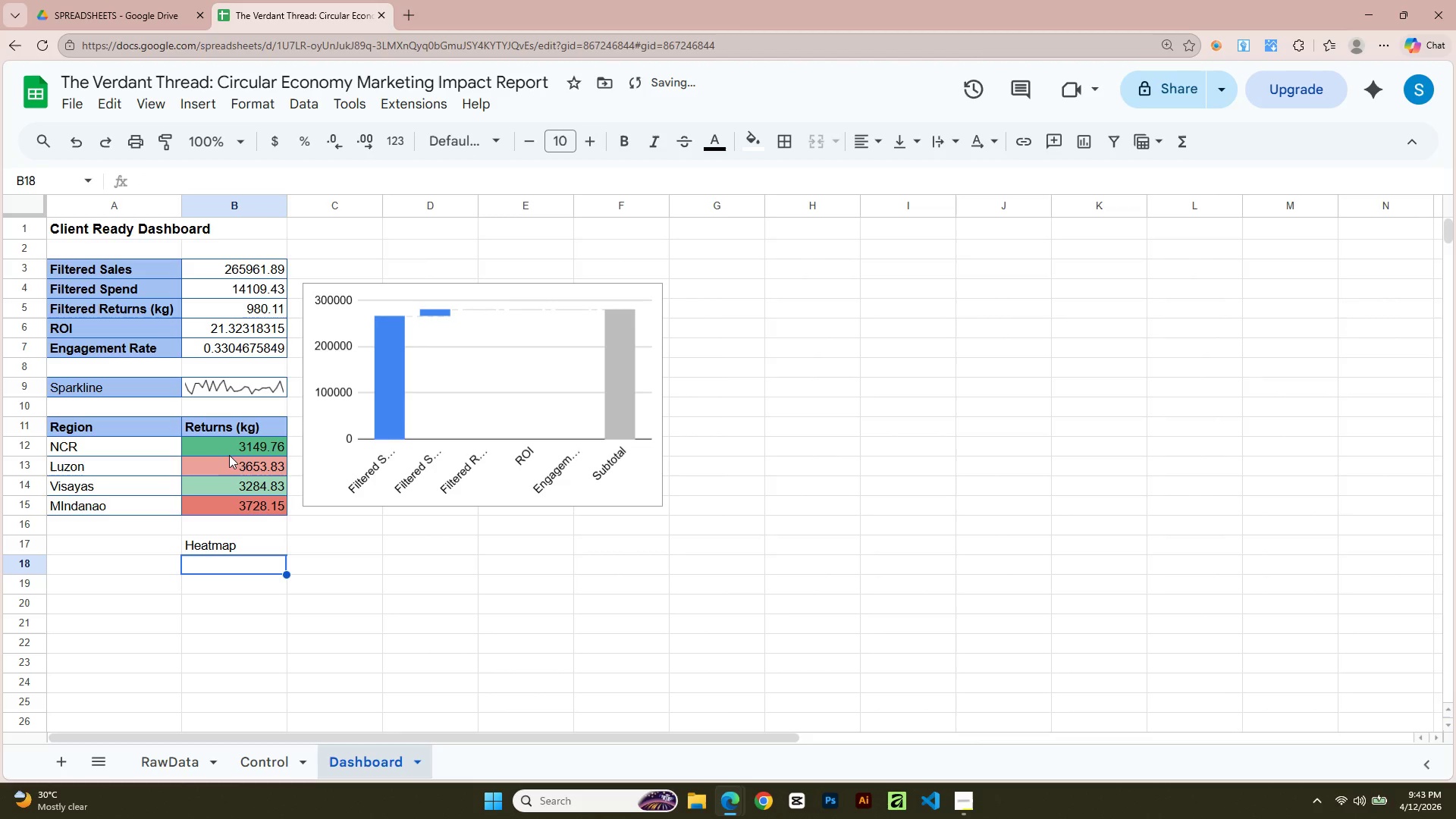 
left_click([228, 448])
 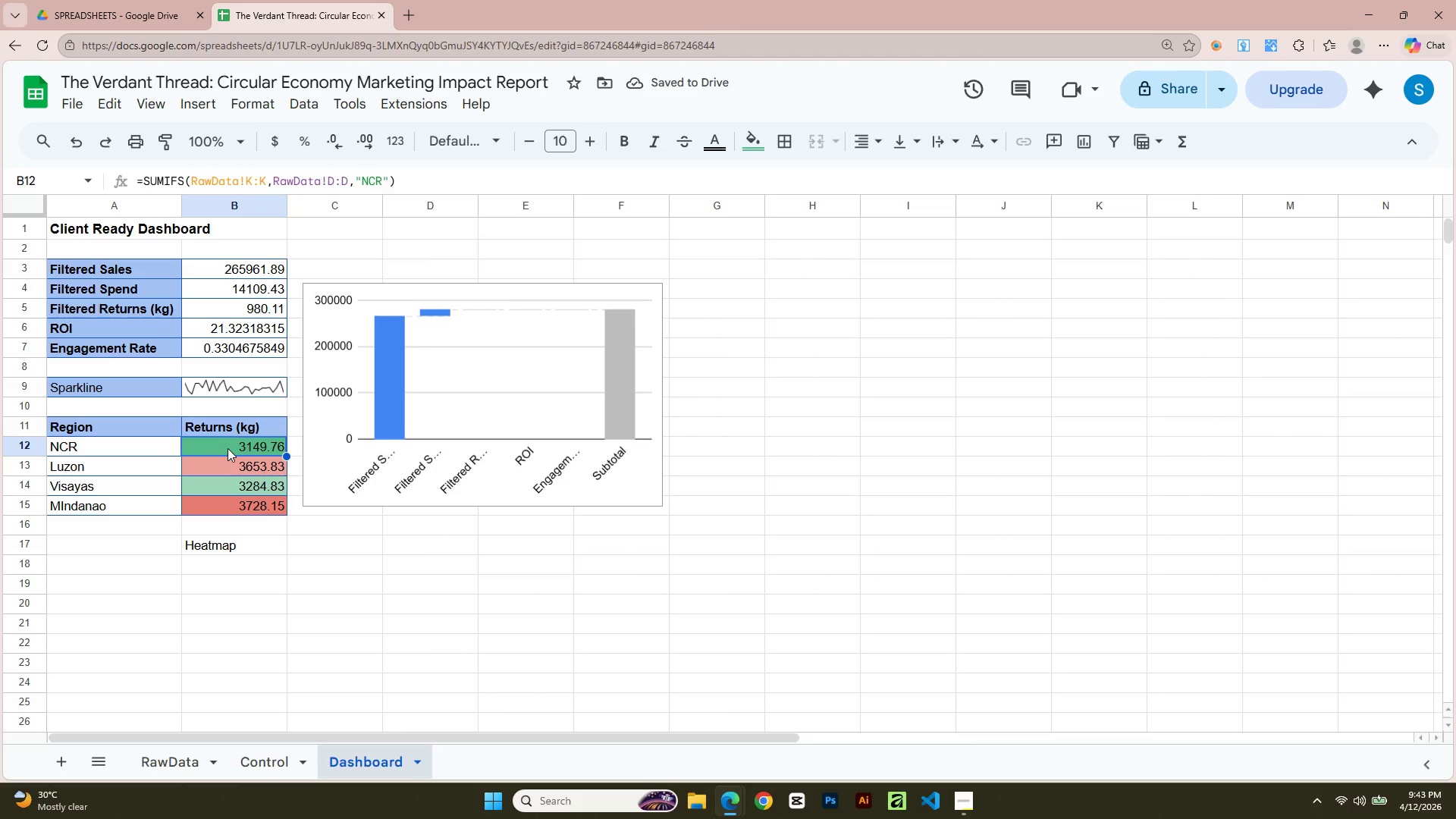 
key(Shift+ArrowDown)
 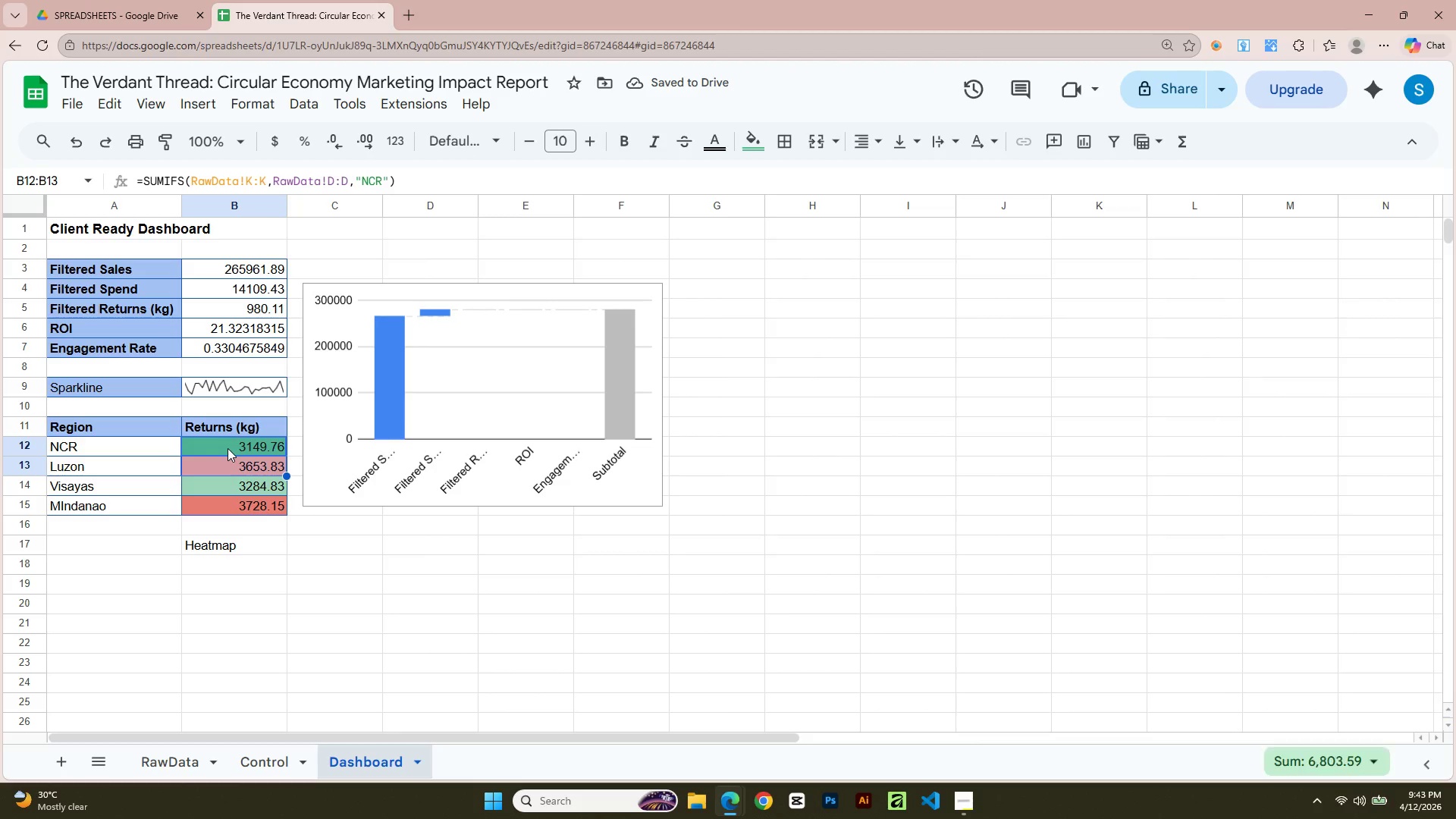 
key(Shift+ArrowDown)
 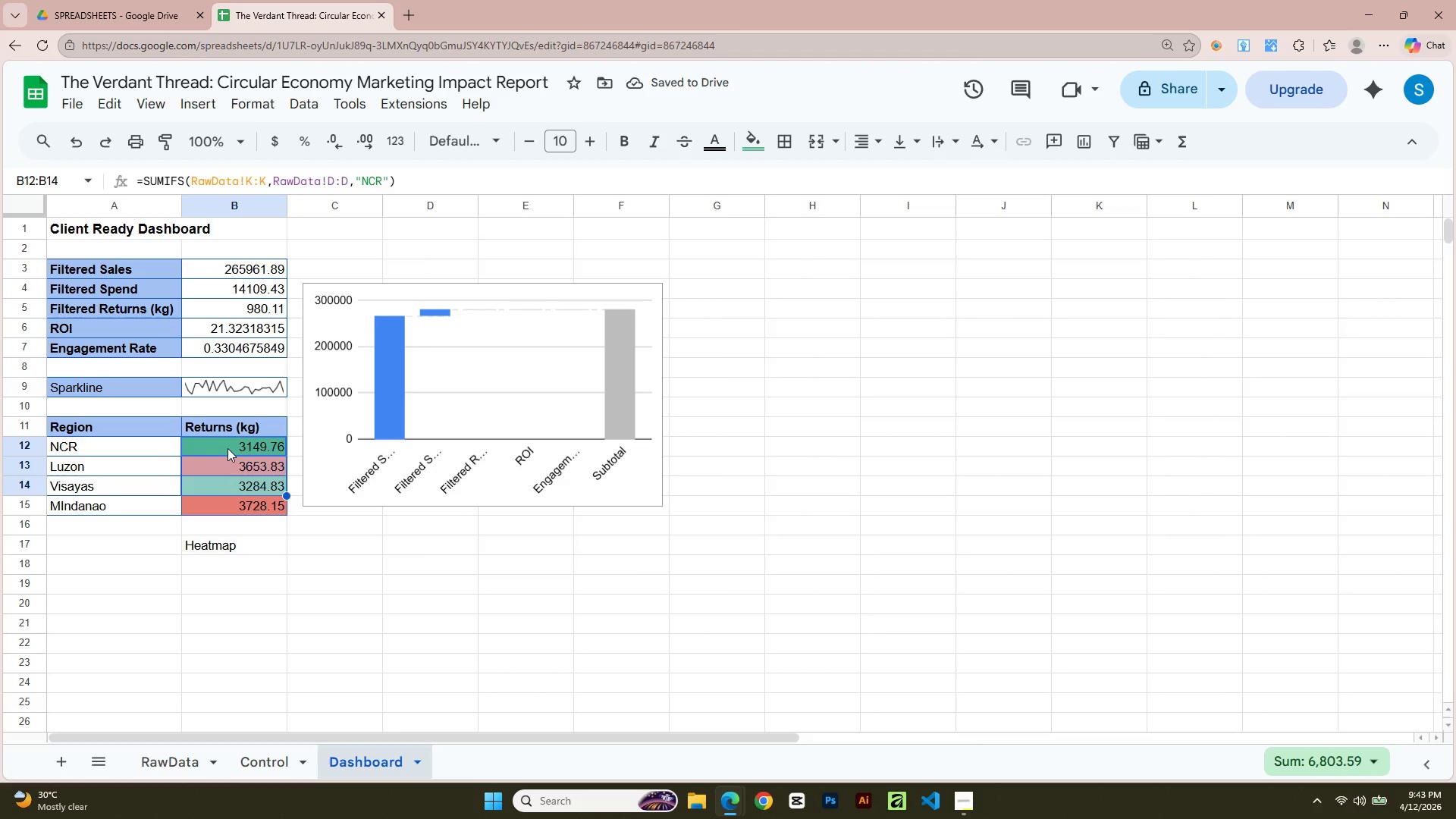 
key(Shift+ArrowDown)
 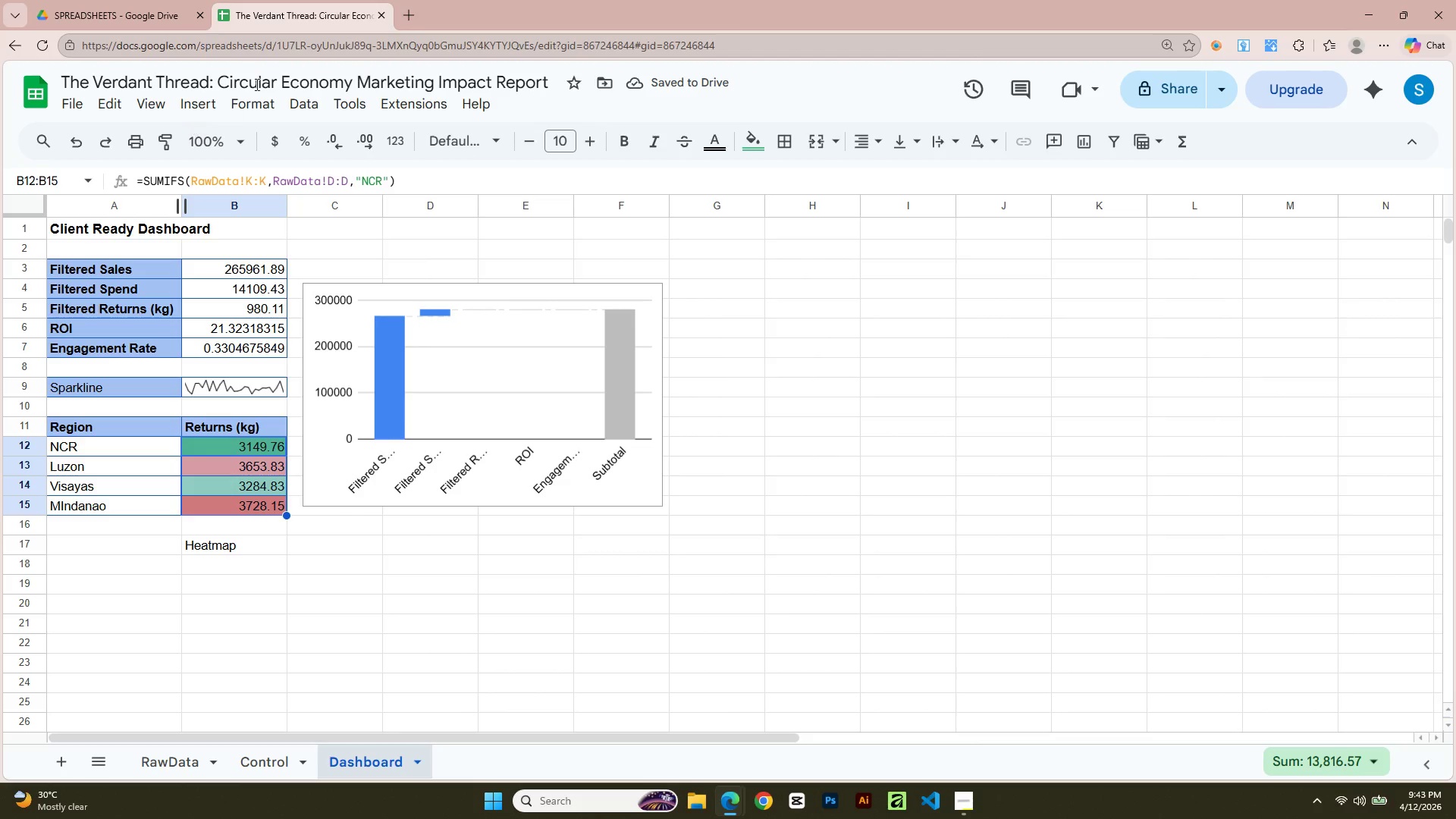 
left_click([256, 113])
 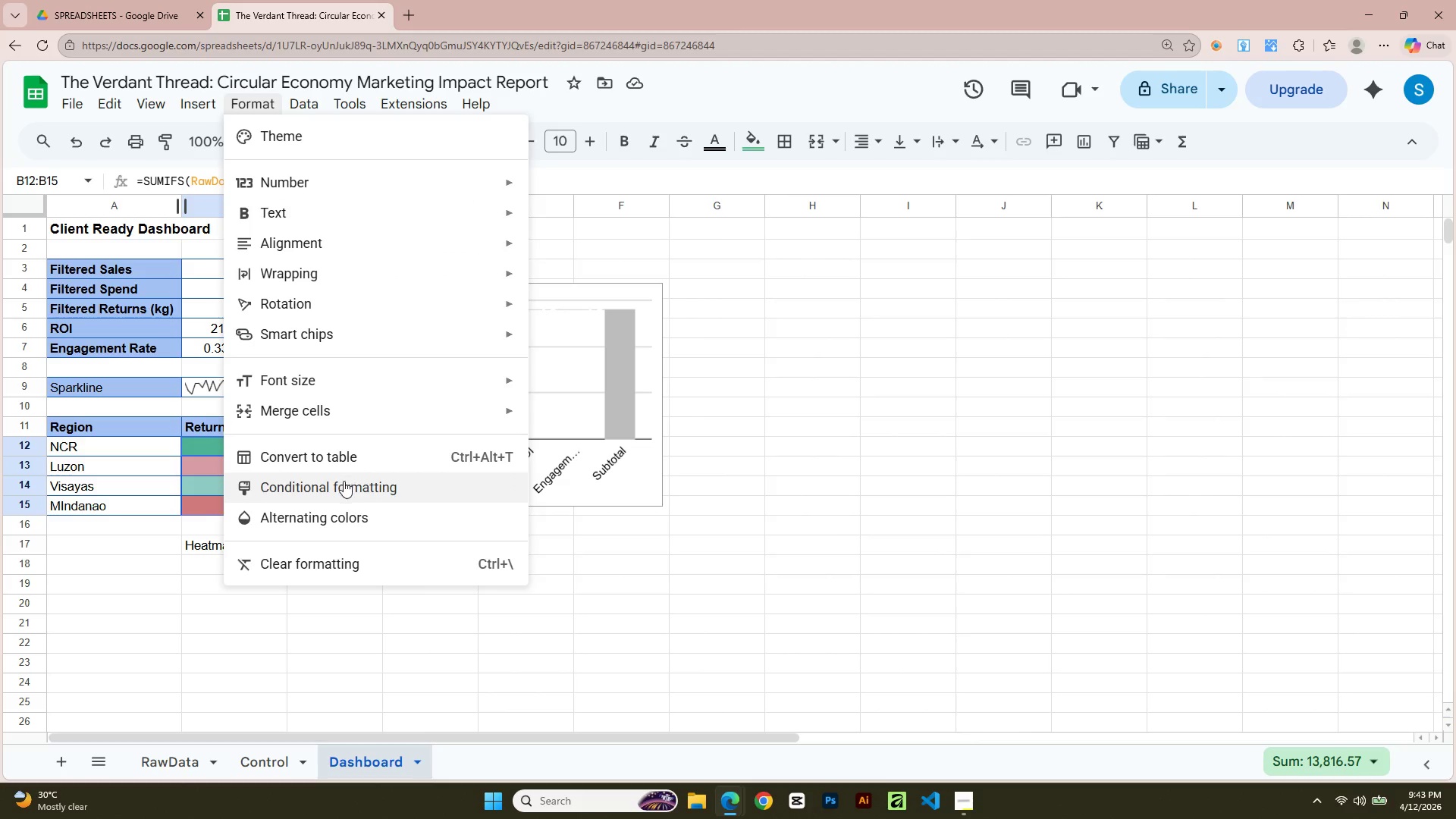 
left_click([342, 488])
 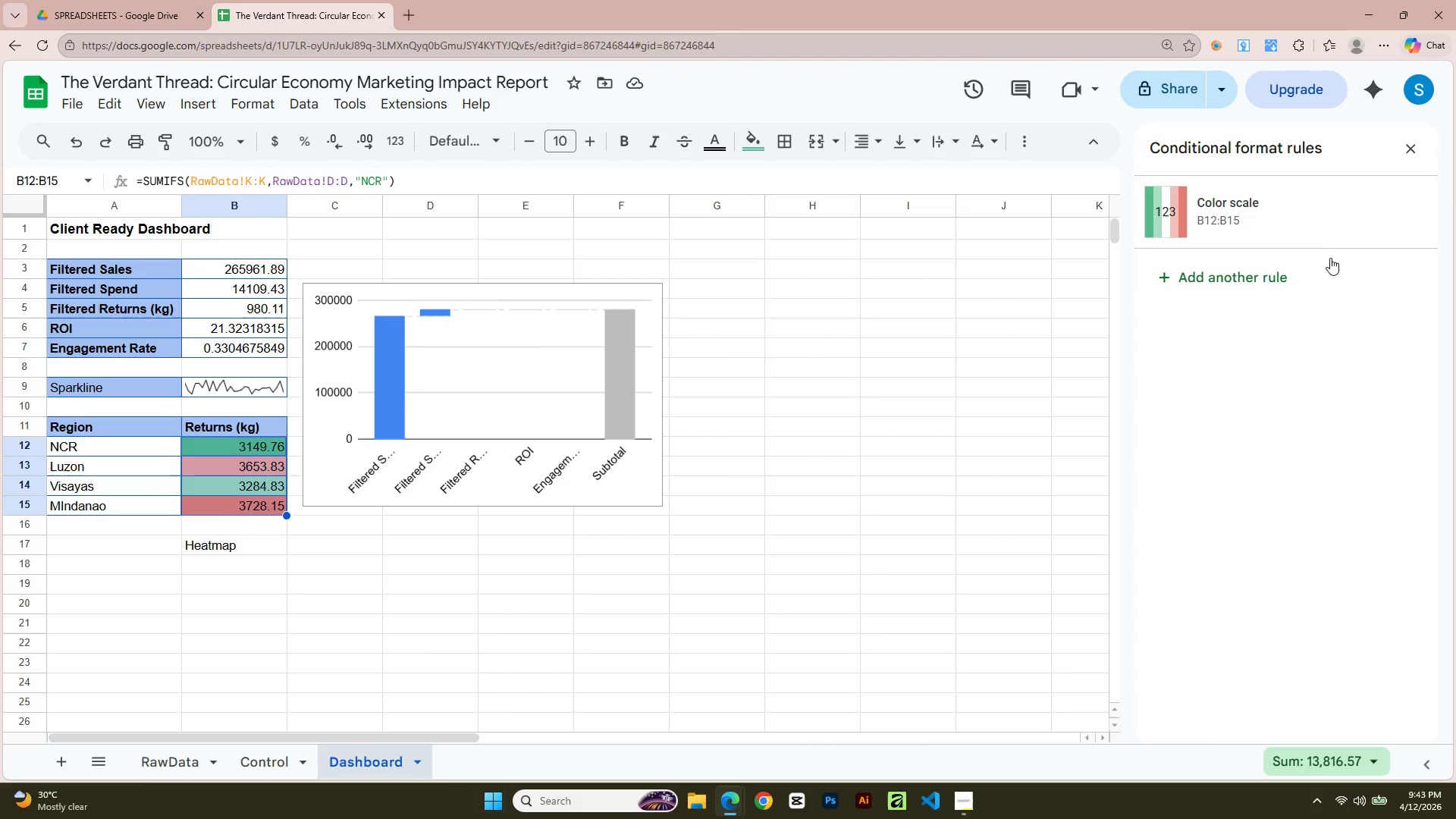 
left_click([1308, 222])
 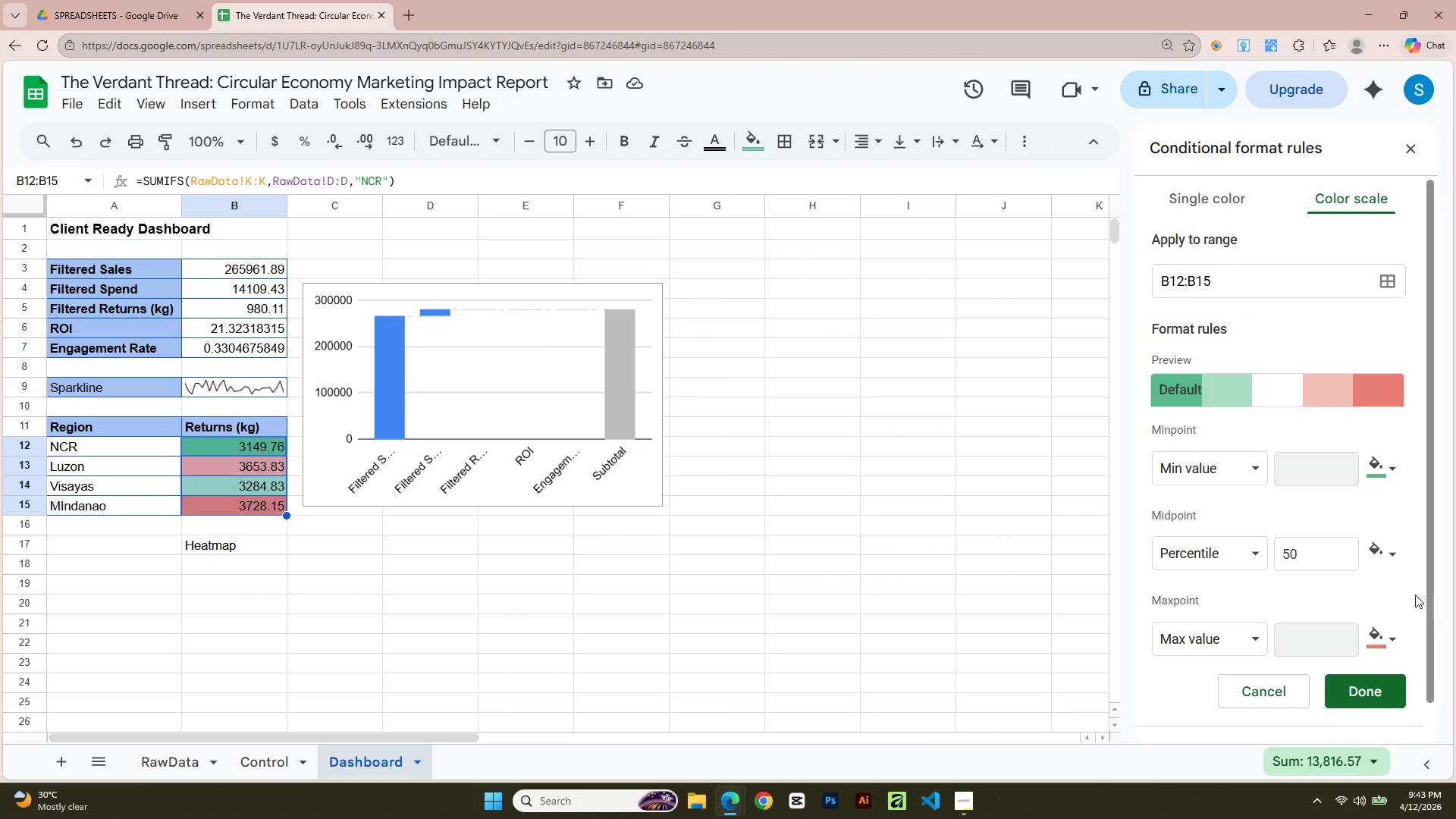 
scroll: coordinate [1410, 622], scroll_direction: down, amount: 2.0
 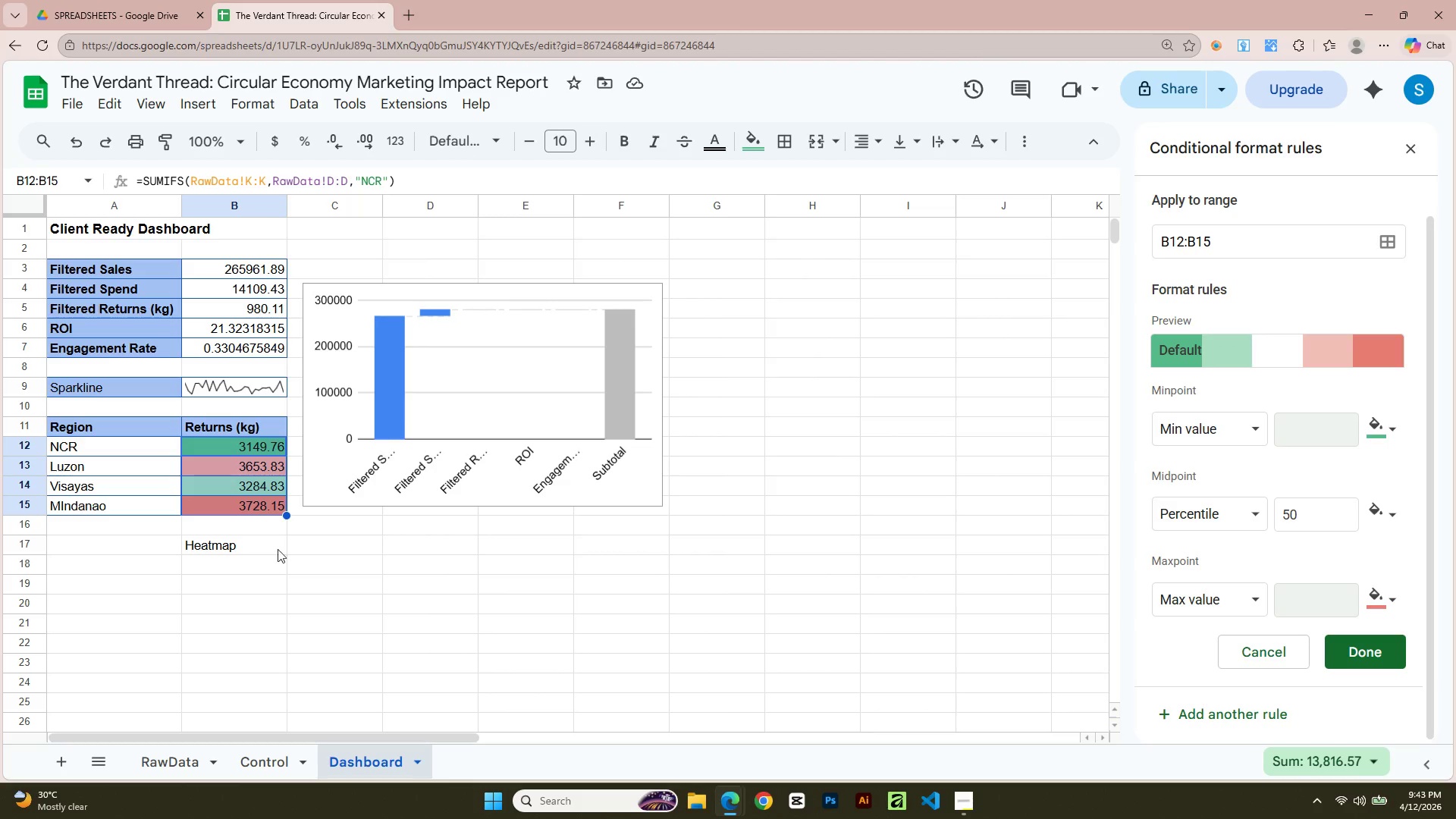 
wait(10.79)
 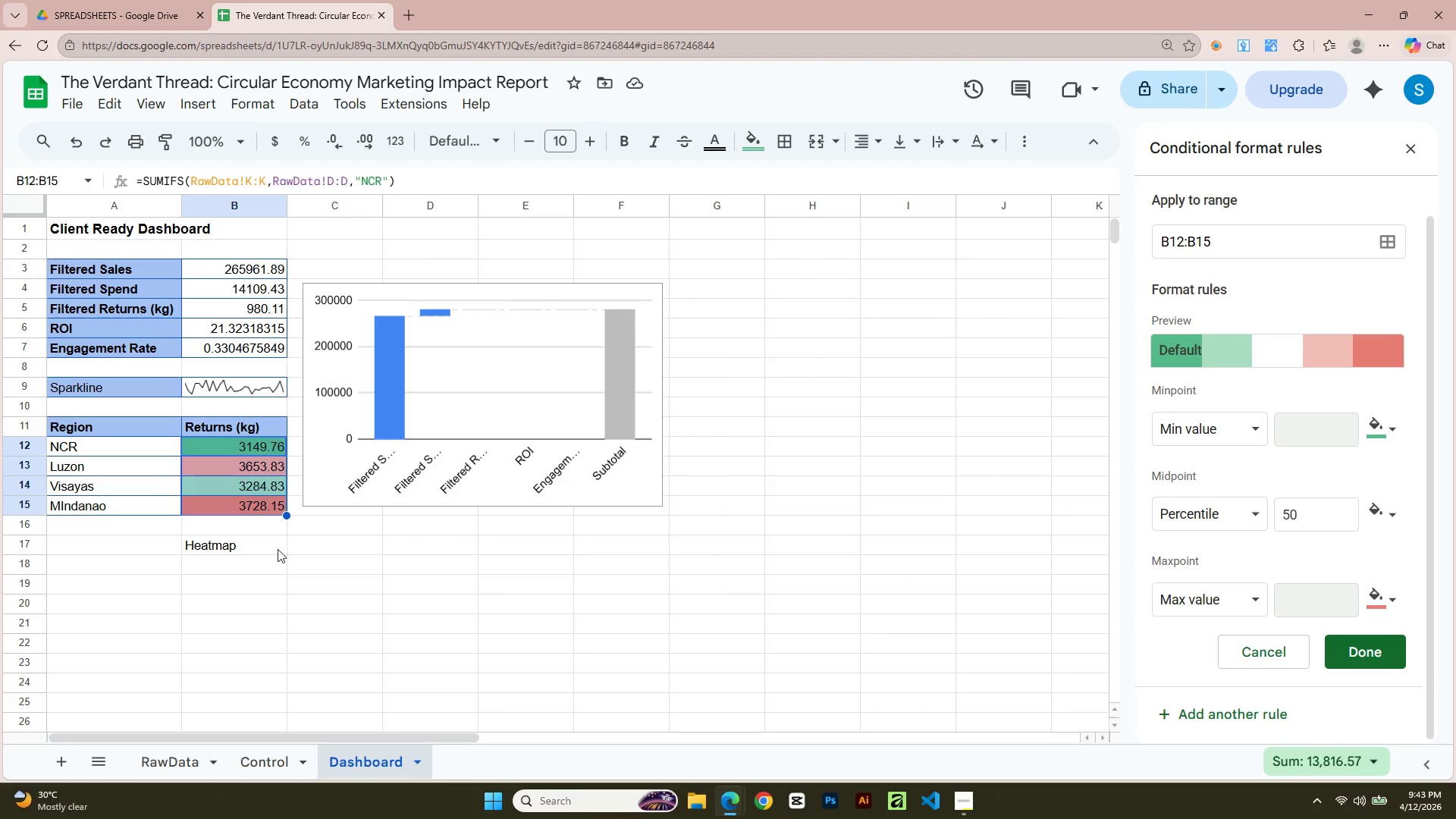 
left_click([288, 615])
 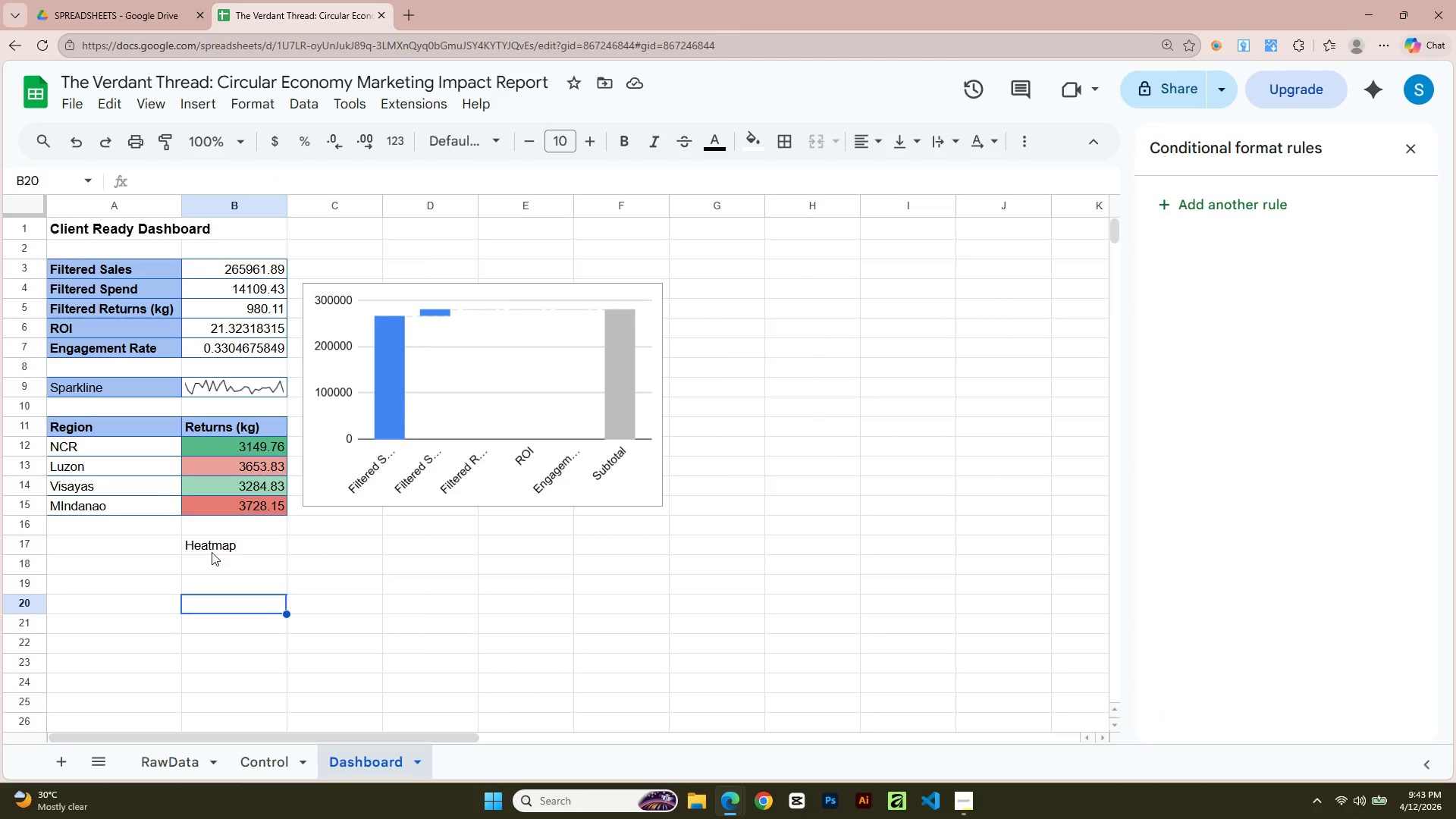 
left_click([212, 548])
 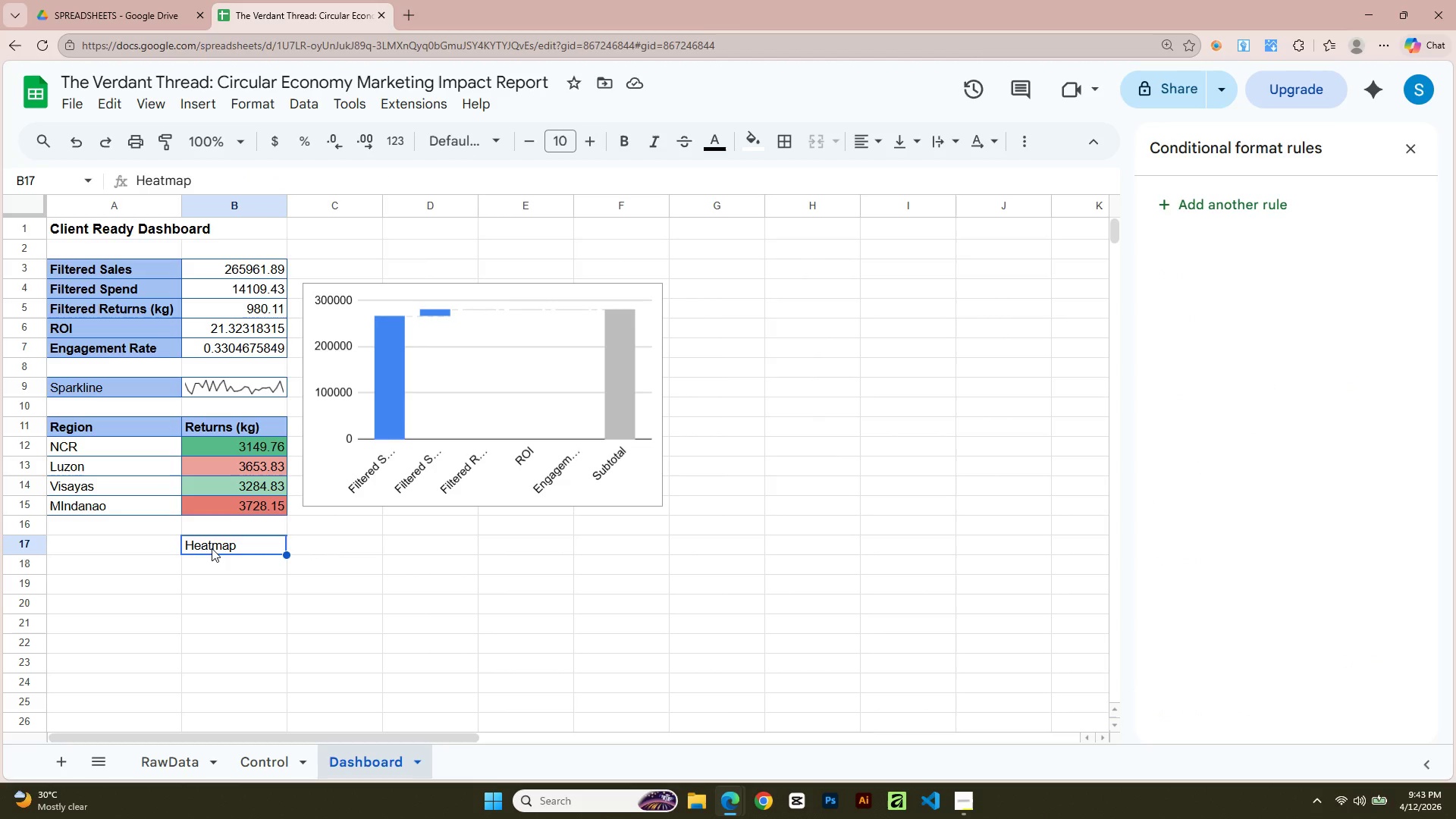 
left_click_drag(start_coordinate=[213, 545], to_coordinate=[224, 532])
 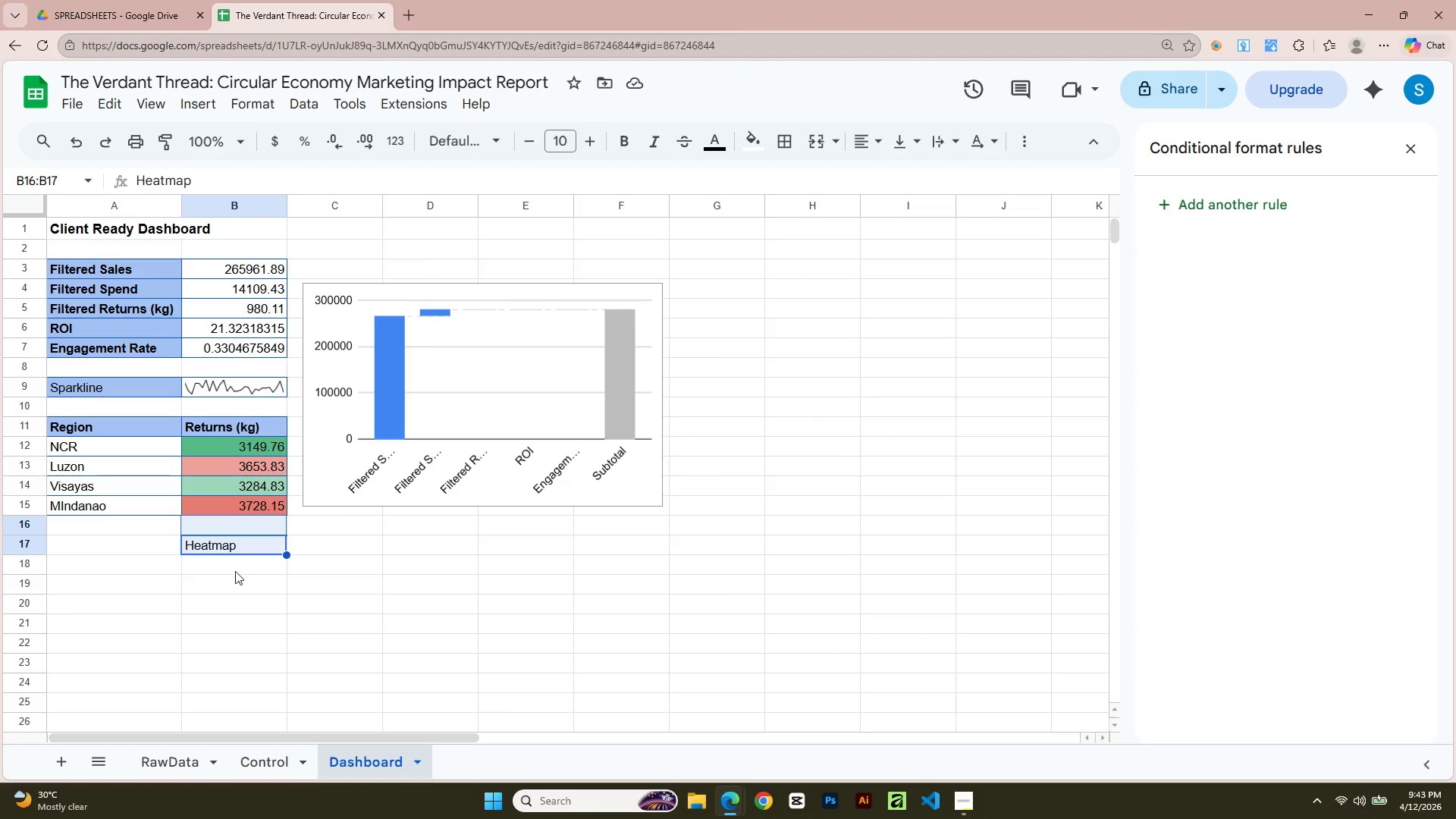 
left_click([236, 576])
 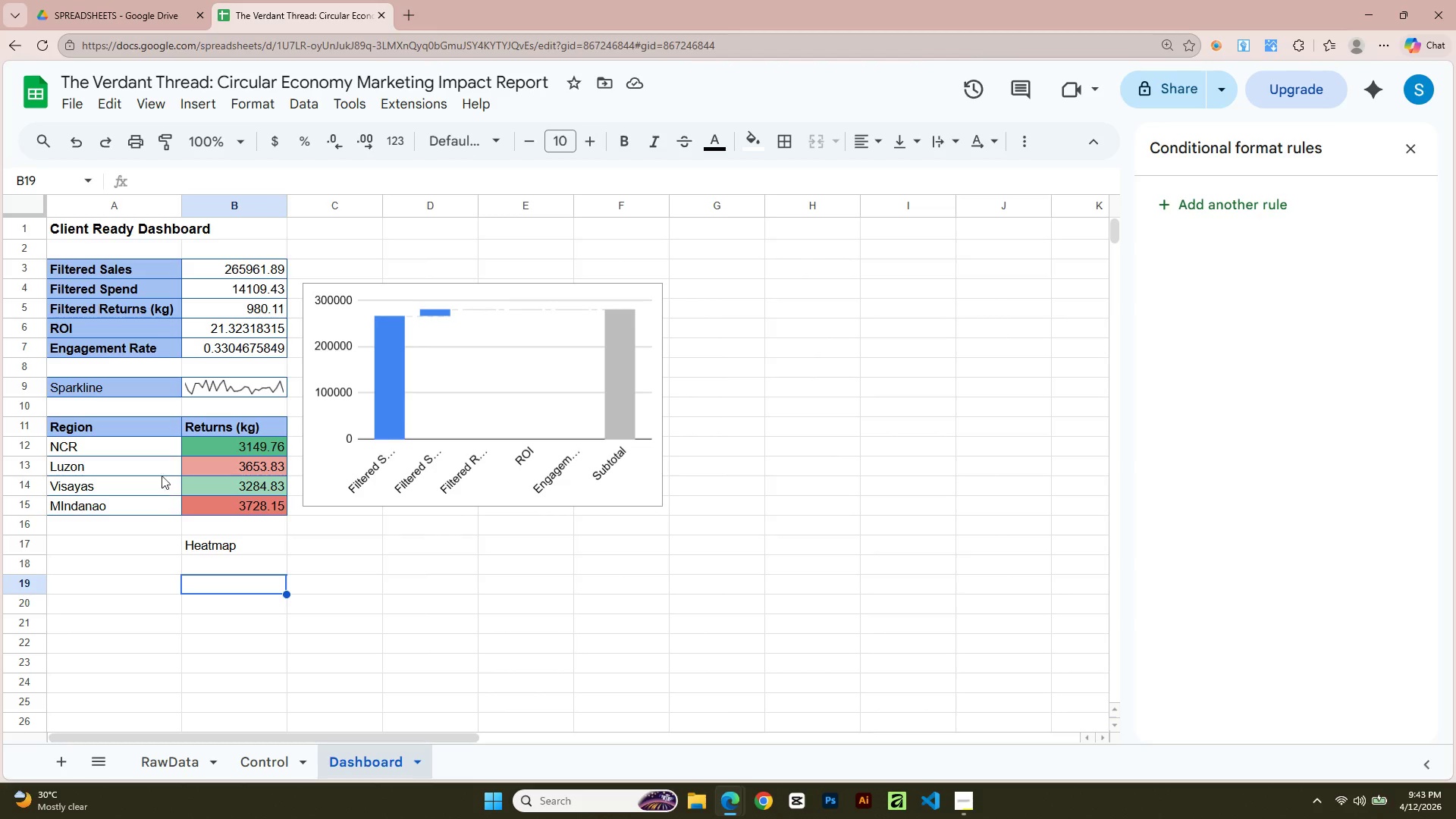 
left_click([143, 431])
 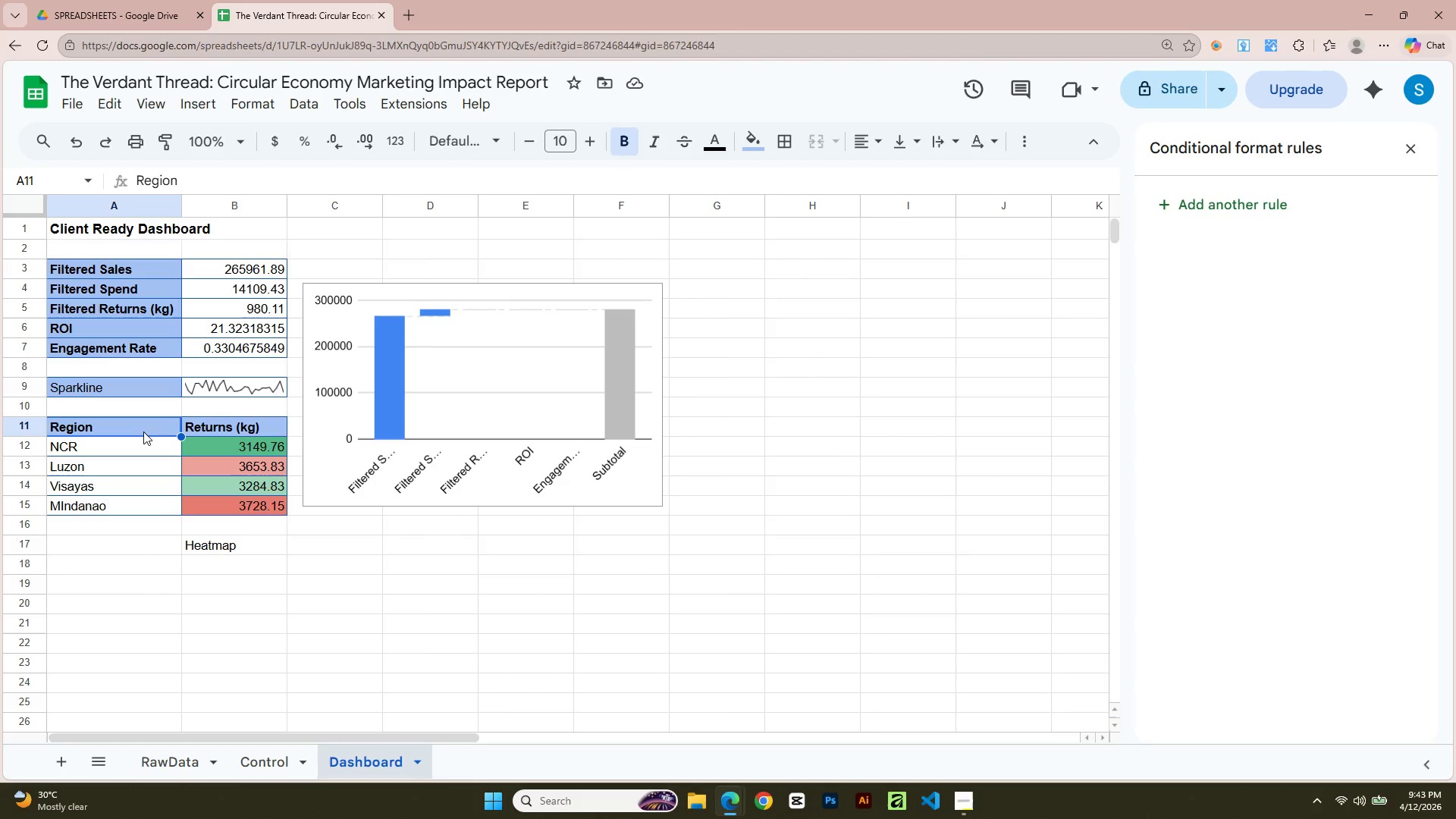 
key(Shift+ArrowRight)
 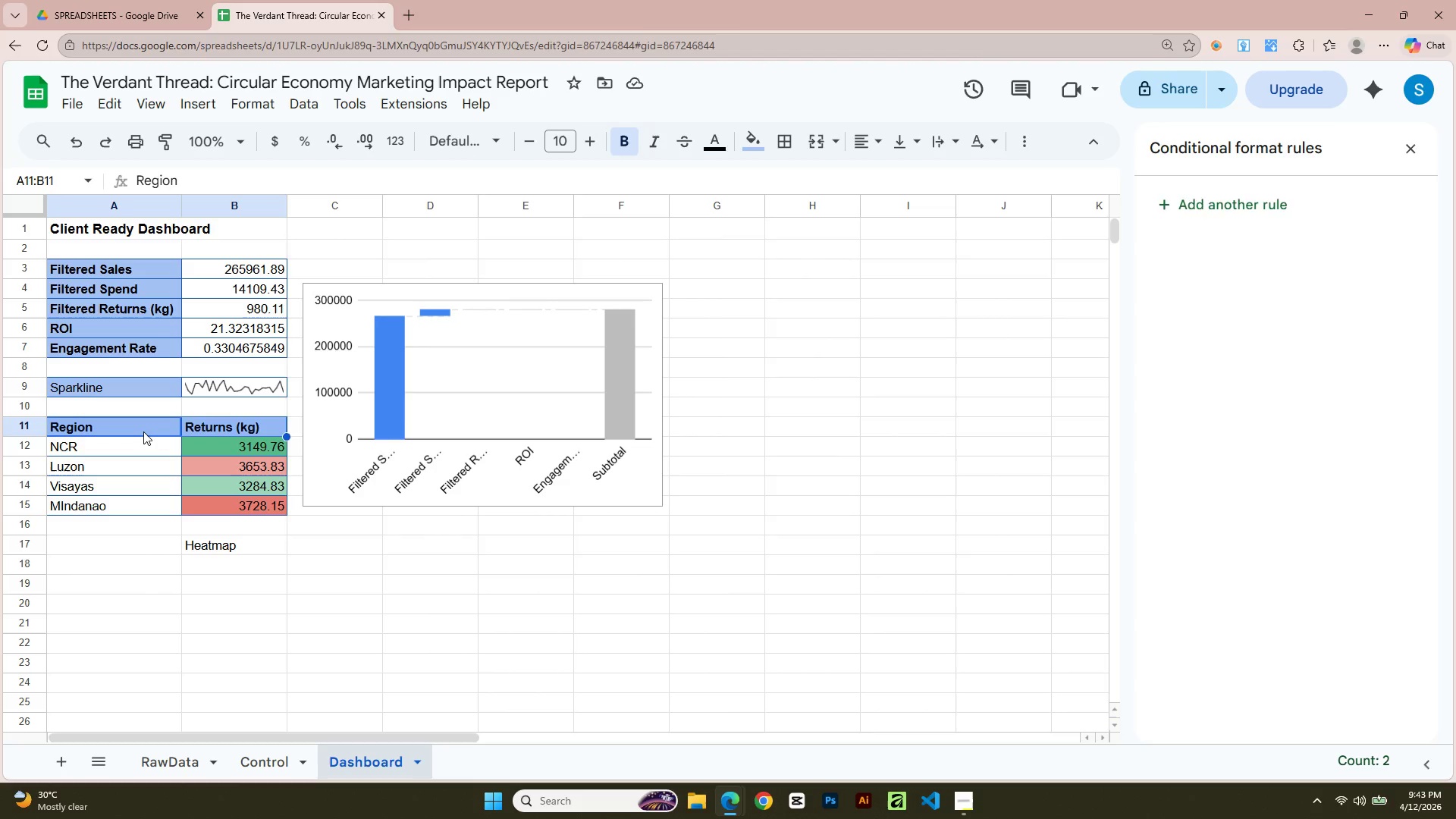 
key(Shift+ArrowDown)
 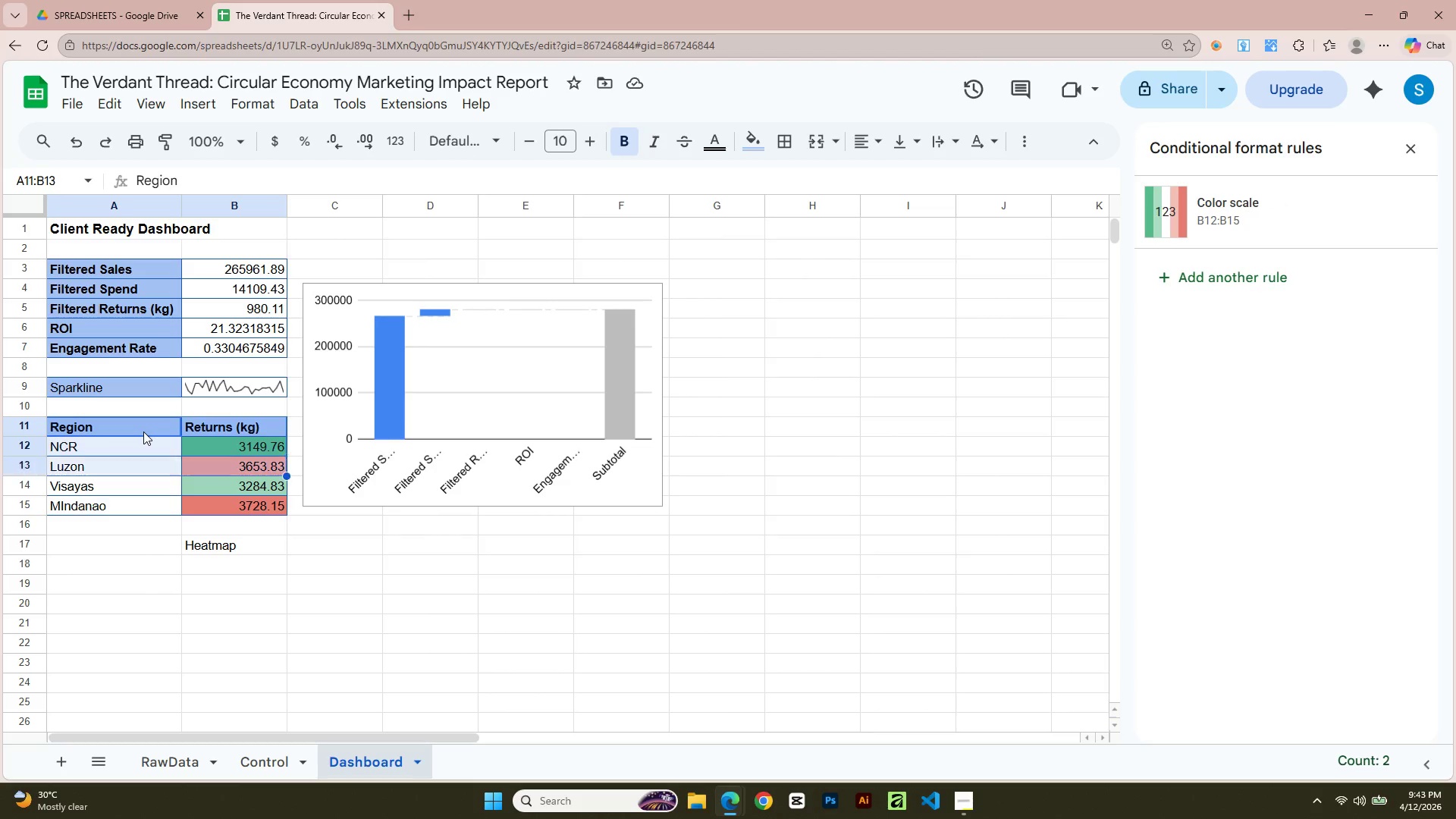 
key(Shift+ArrowDown)
 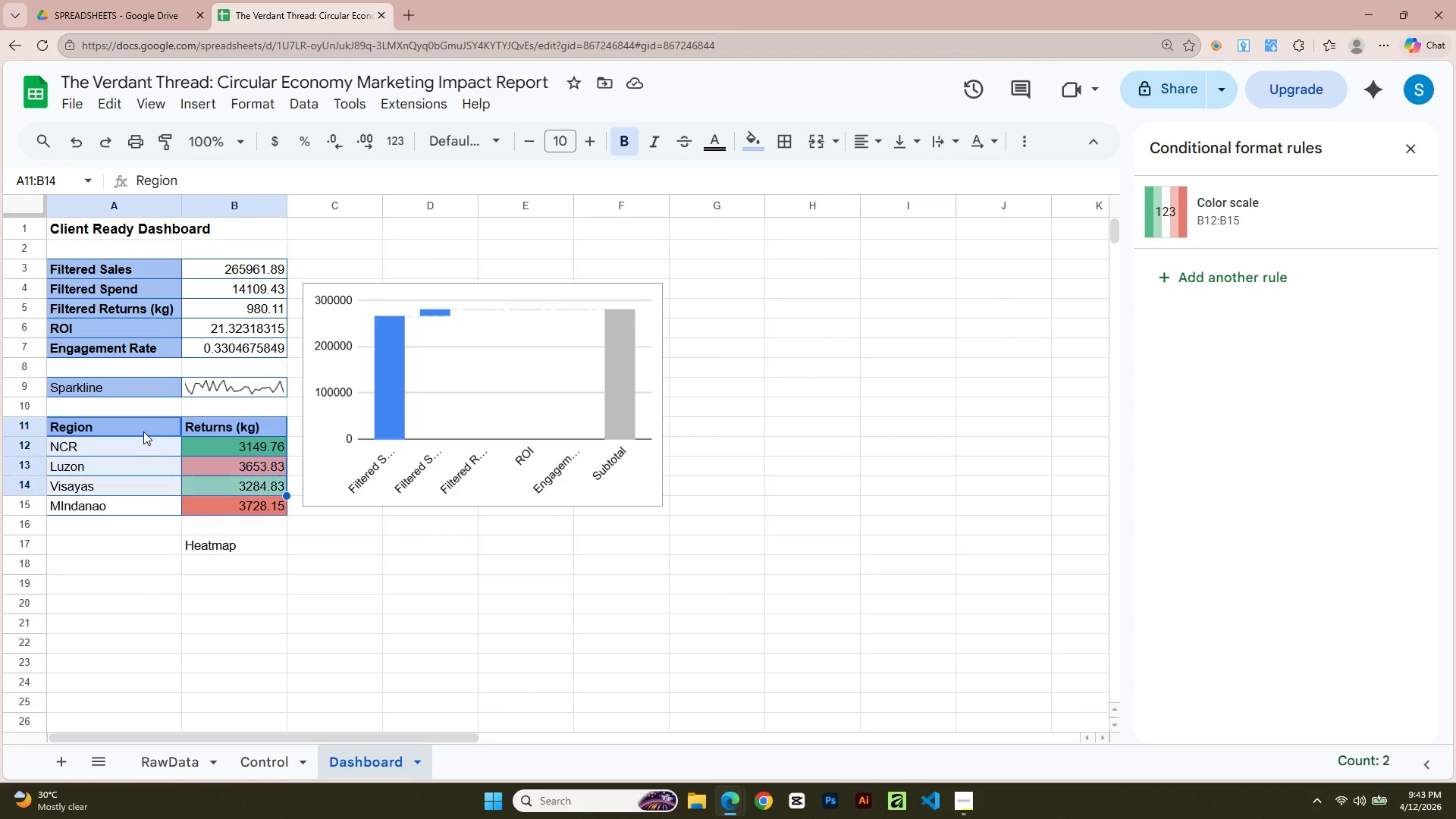 
key(Shift+ArrowDown)
 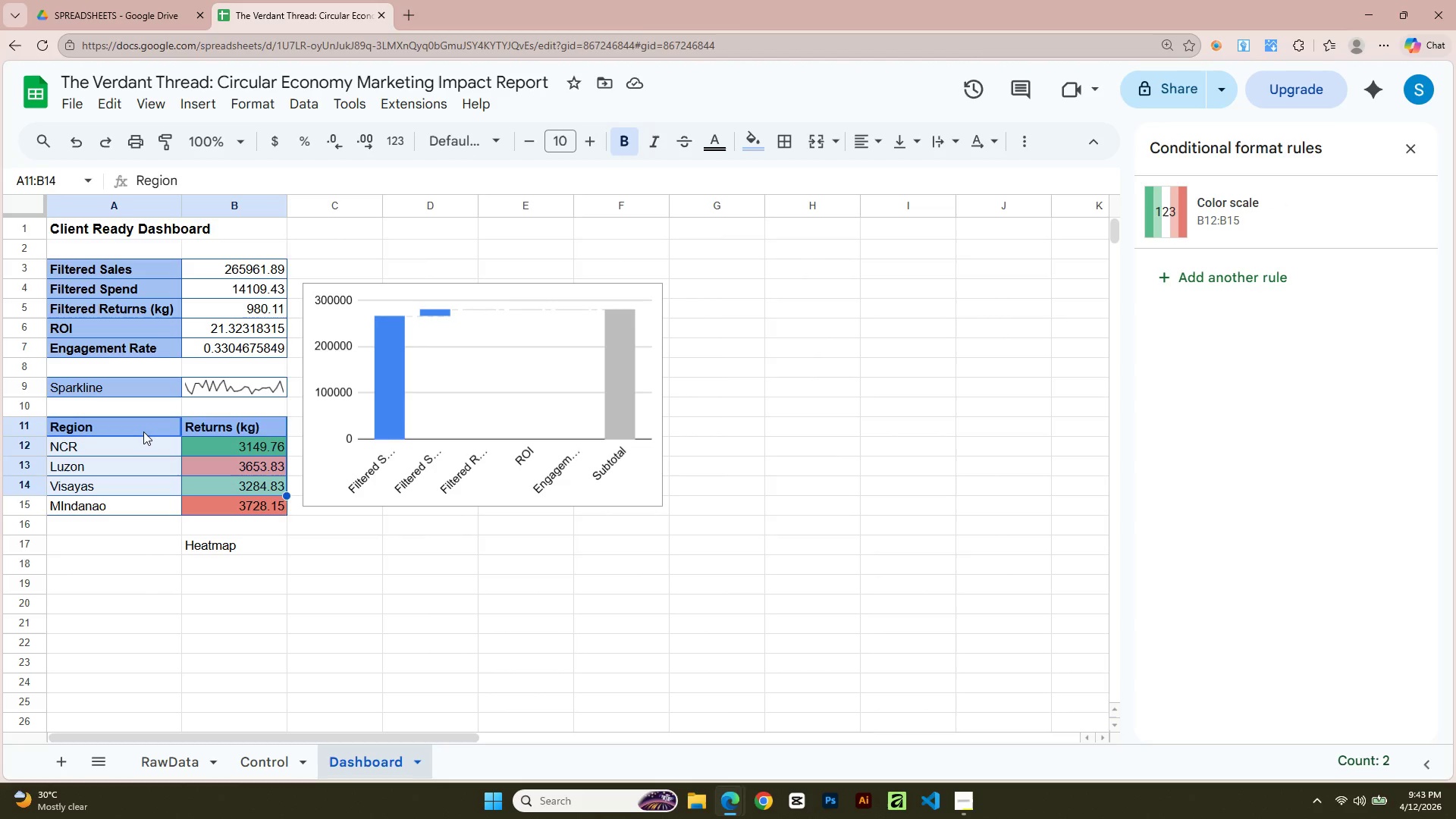 
key(Shift+ArrowDown)
 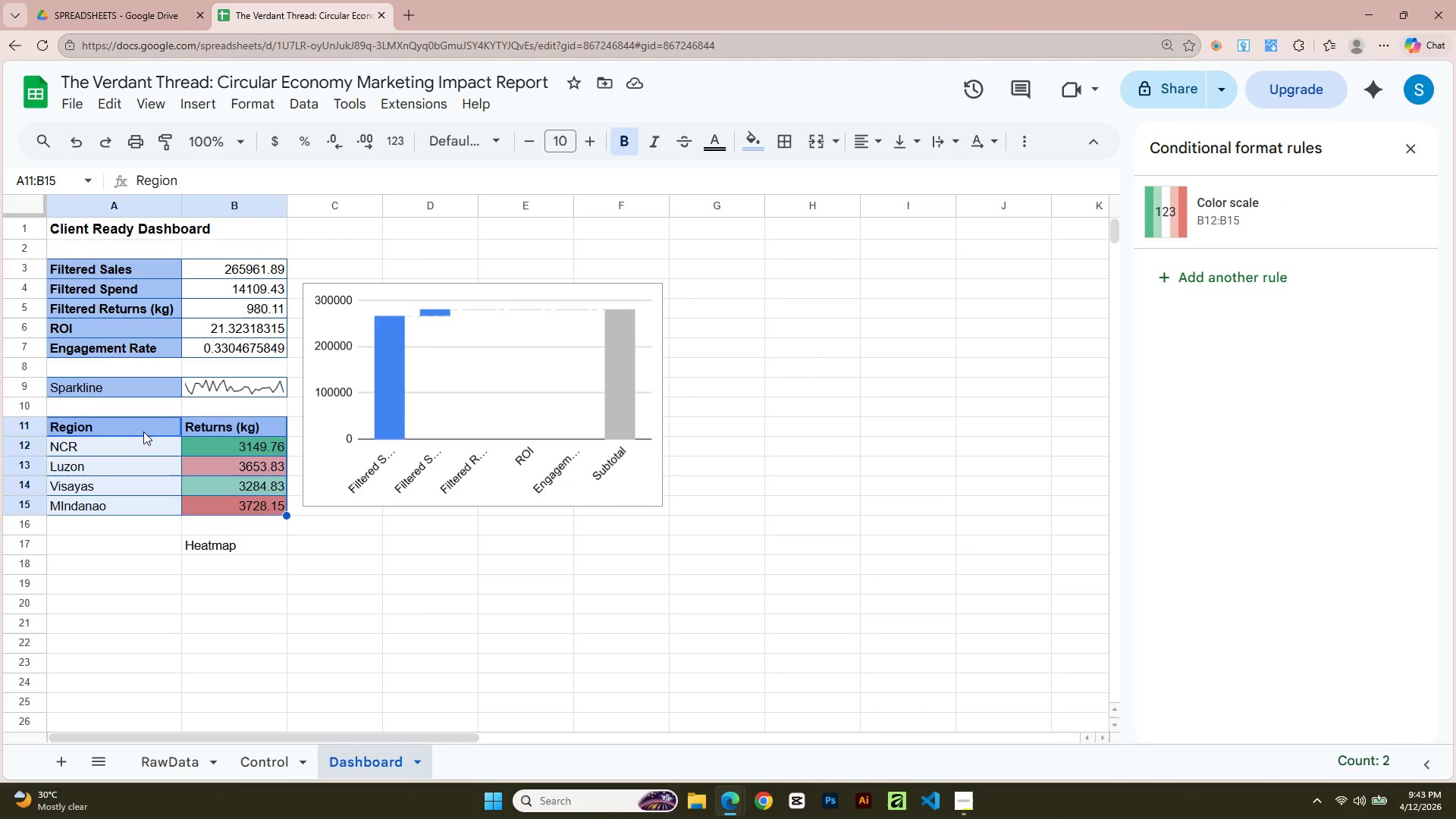 
key(Shift+ArrowDown)
 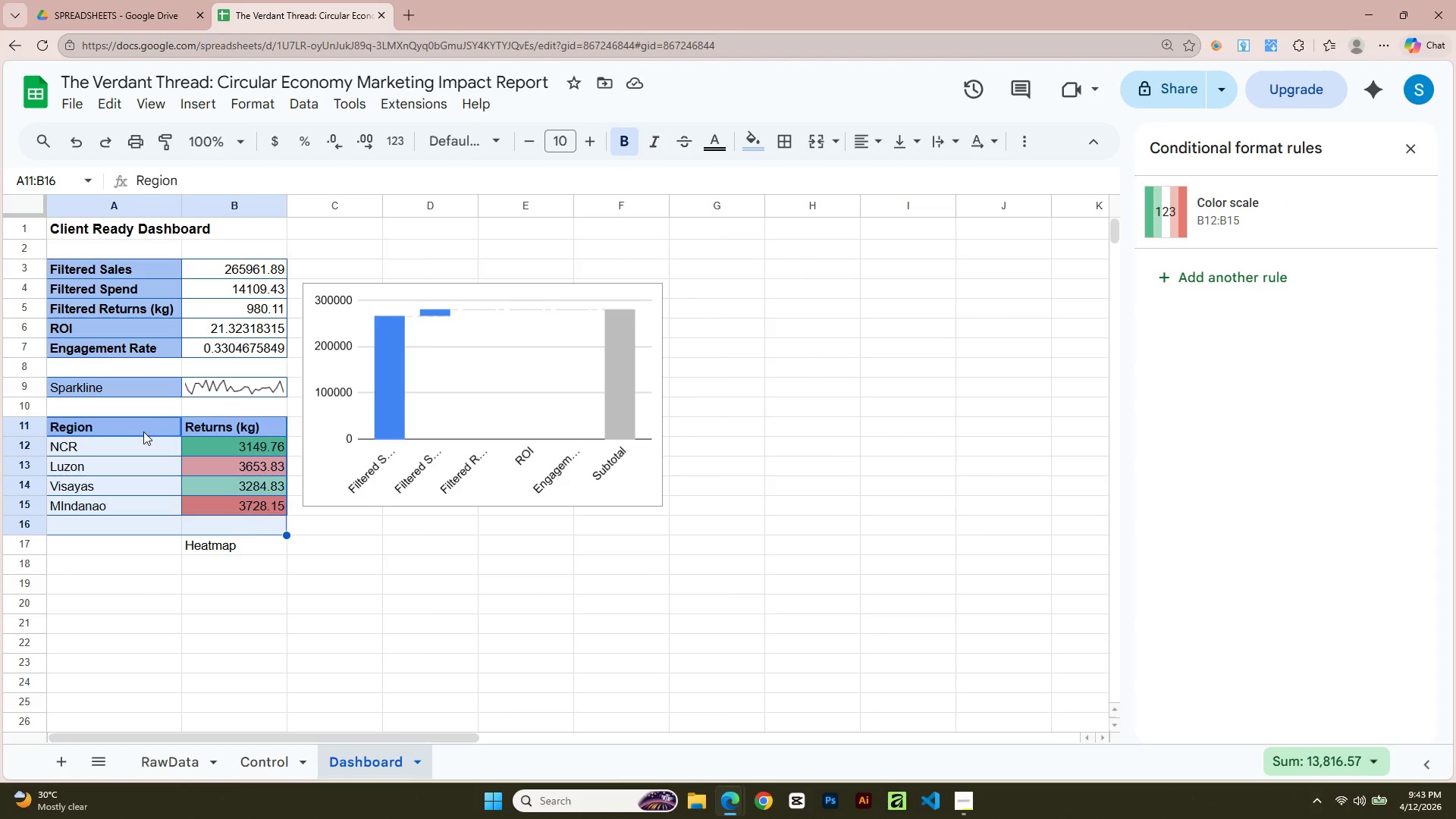 
key(Shift+ArrowUp)
 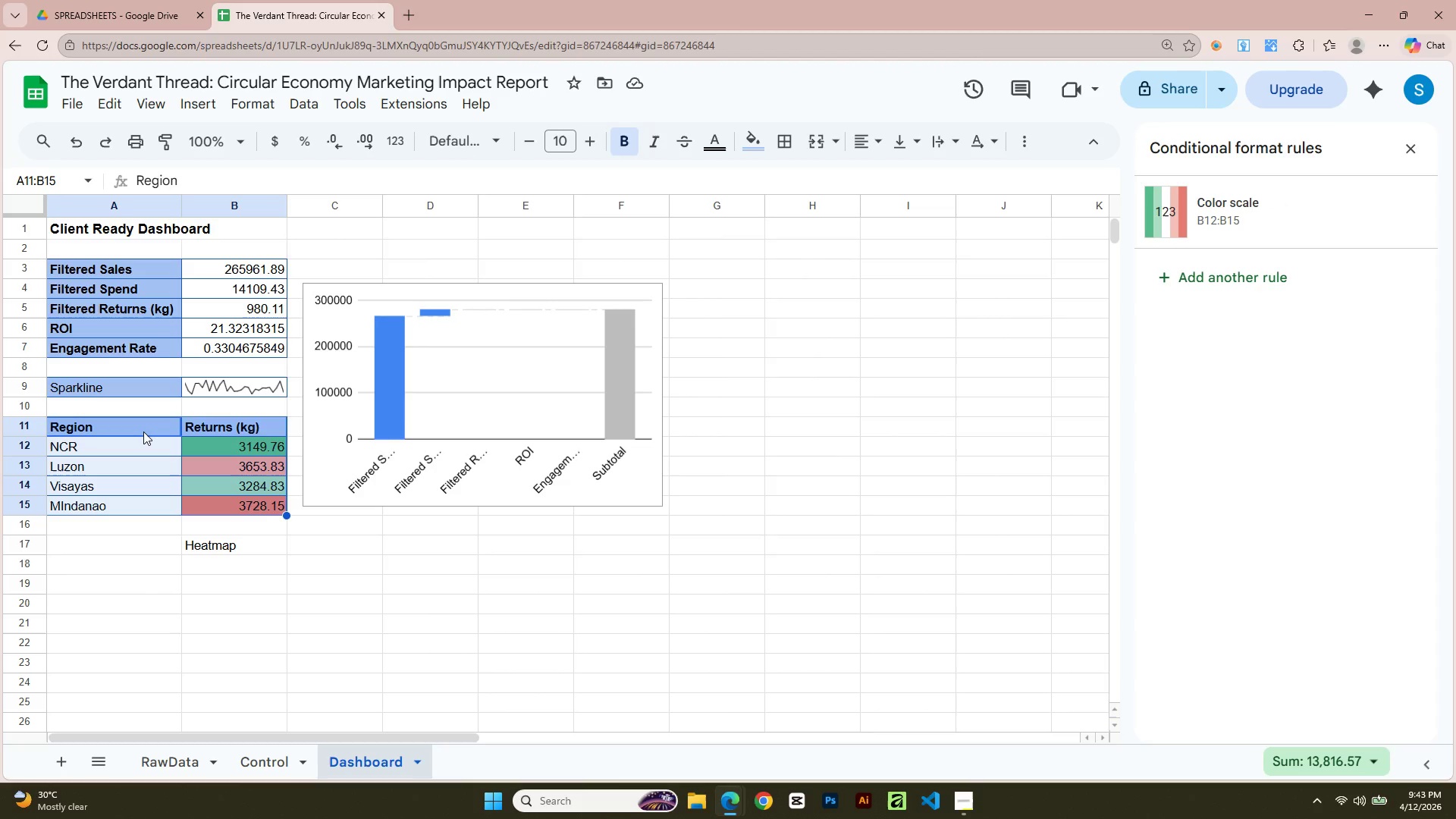 
key(Control+X)
 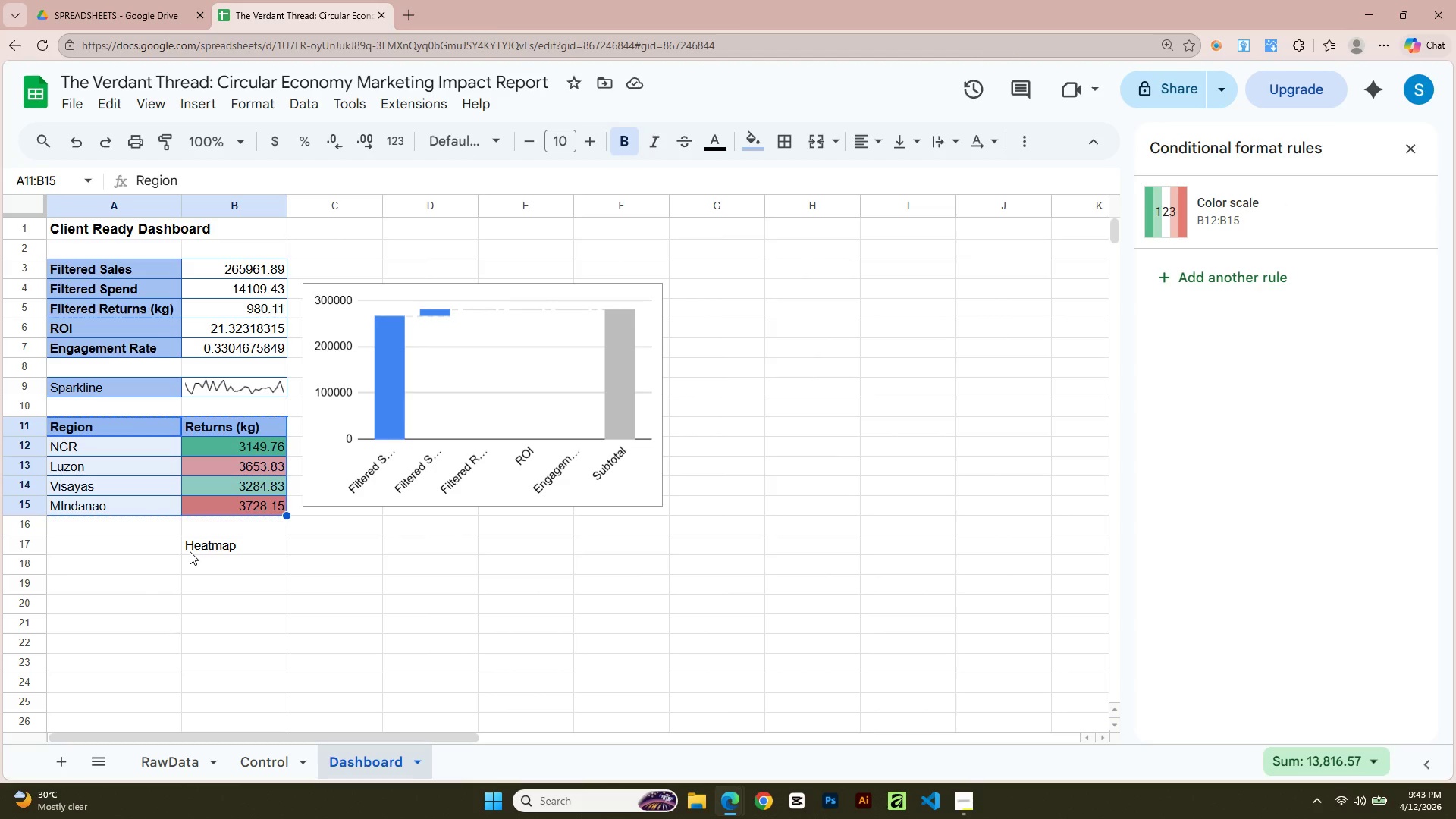 
left_click([199, 548])
 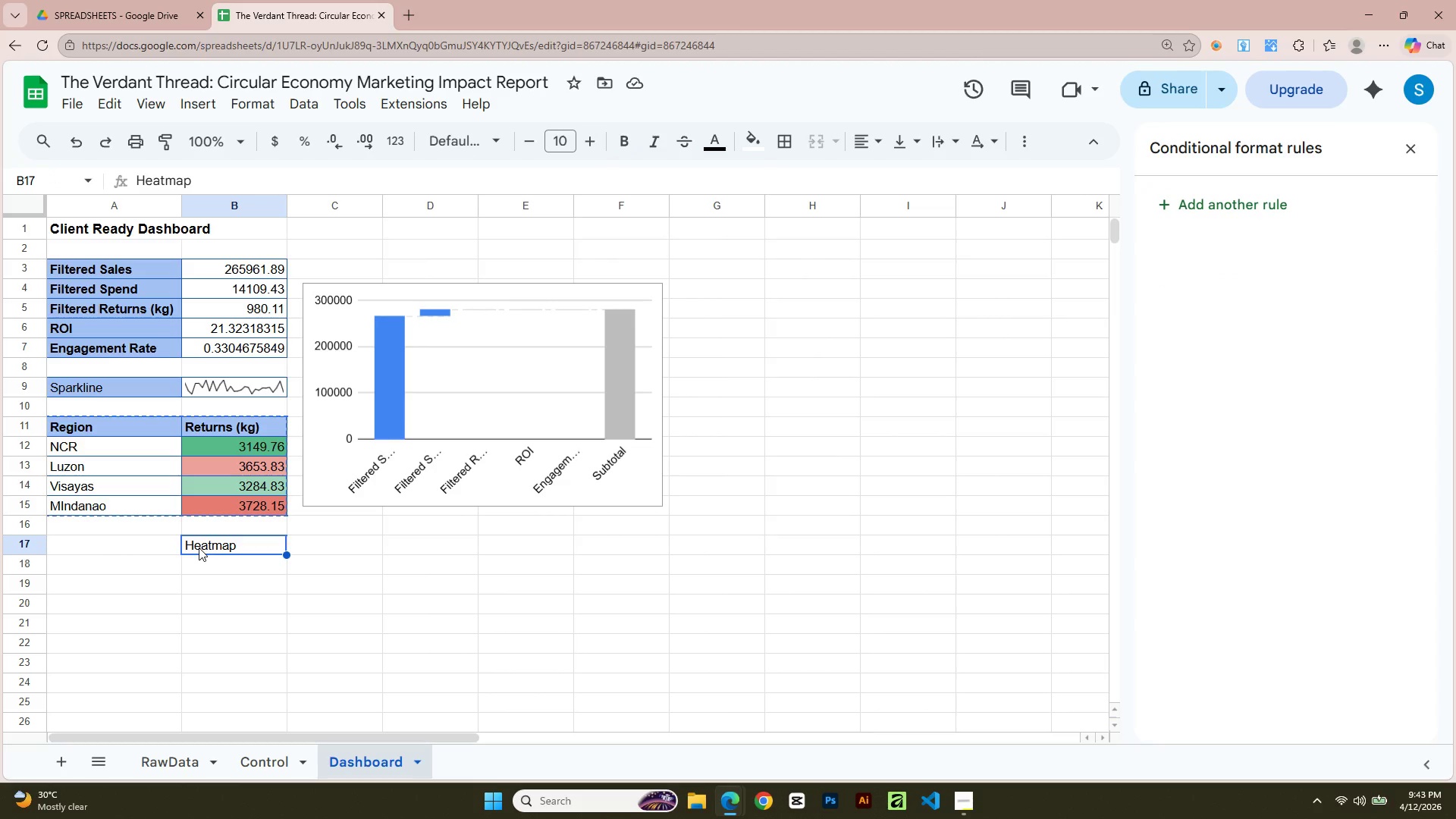 
key(Backspace)
 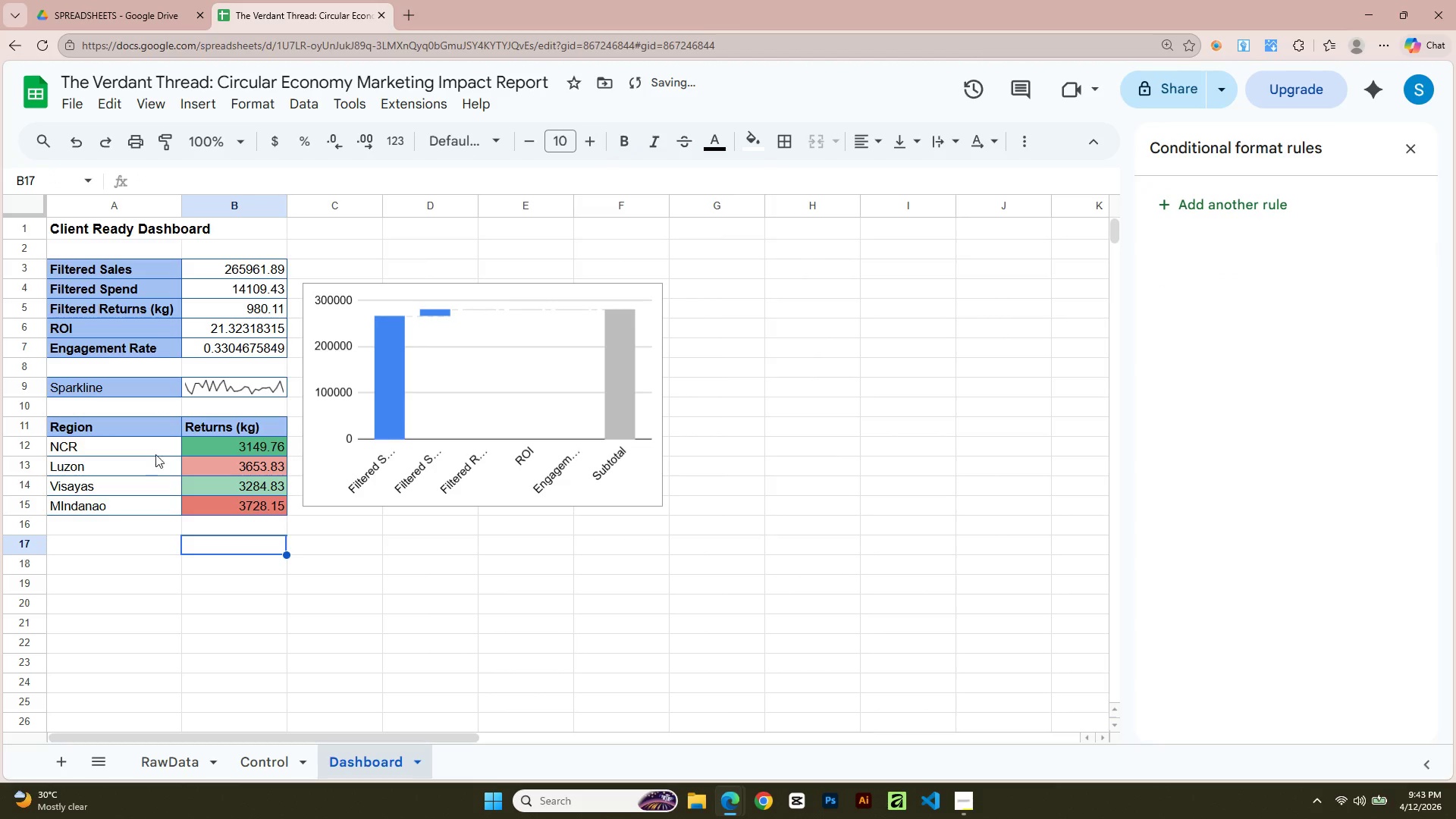 
left_click([149, 439])
 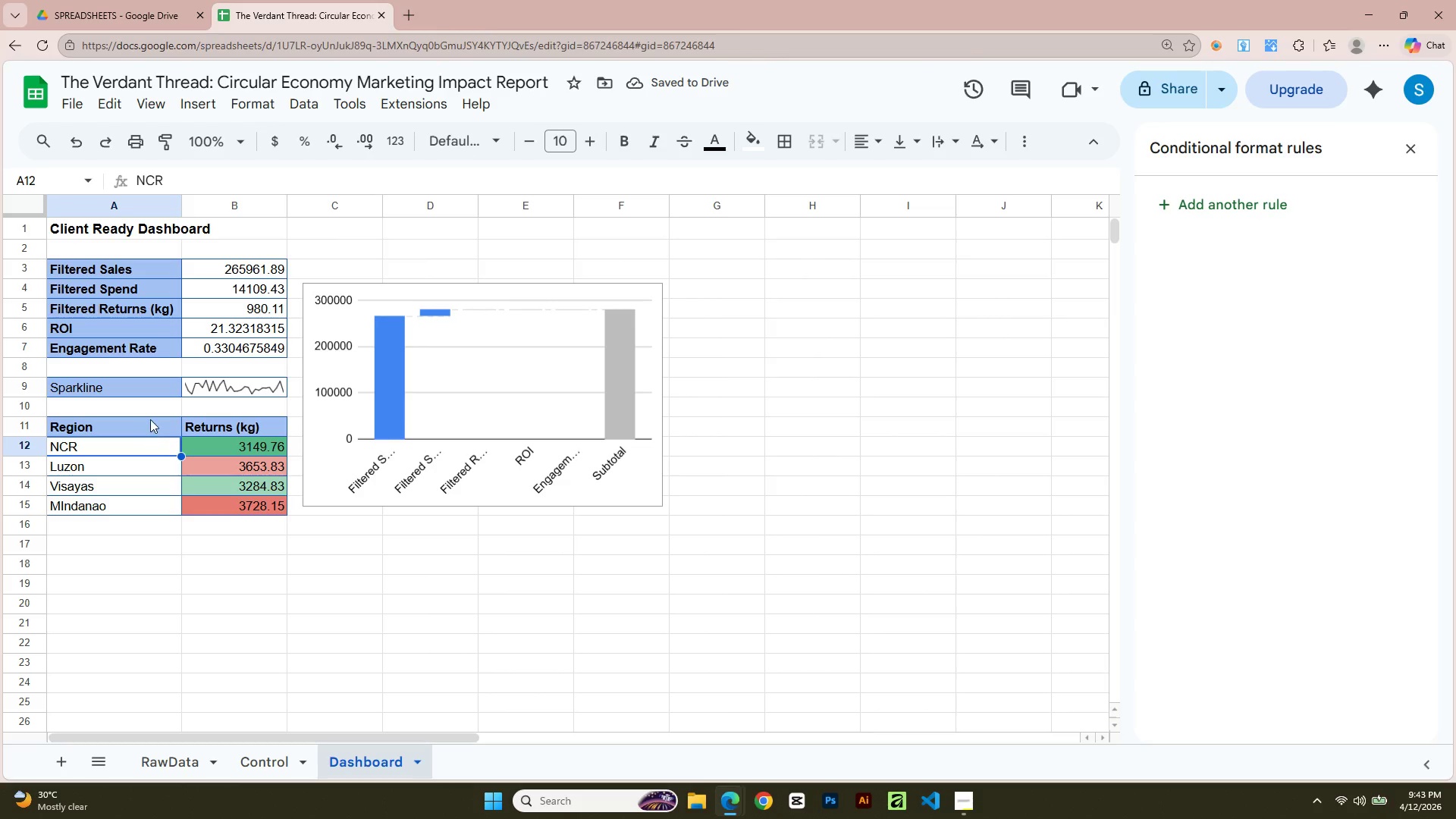 
left_click([150, 420])
 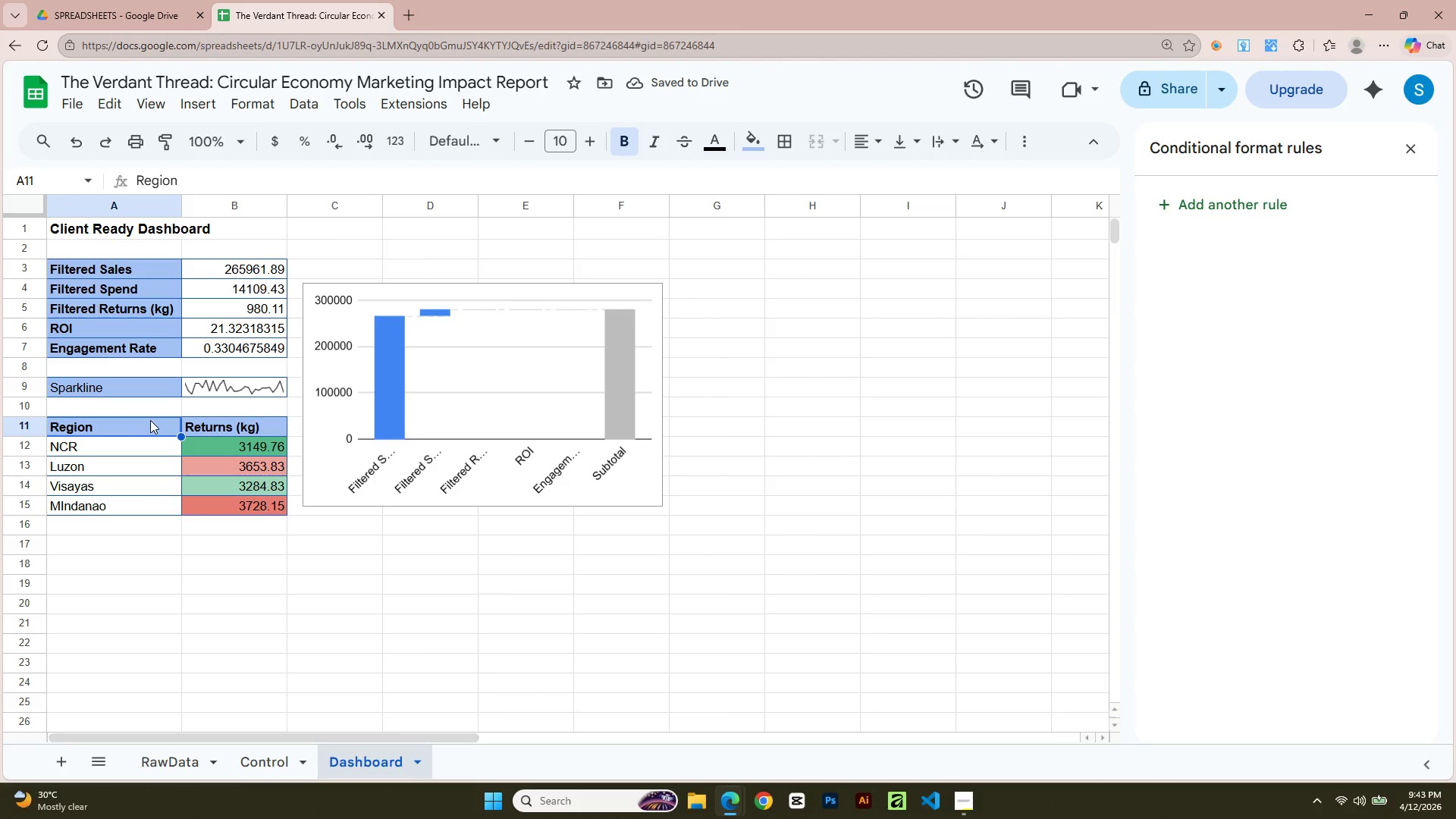 
key(Shift+ArrowRight)
 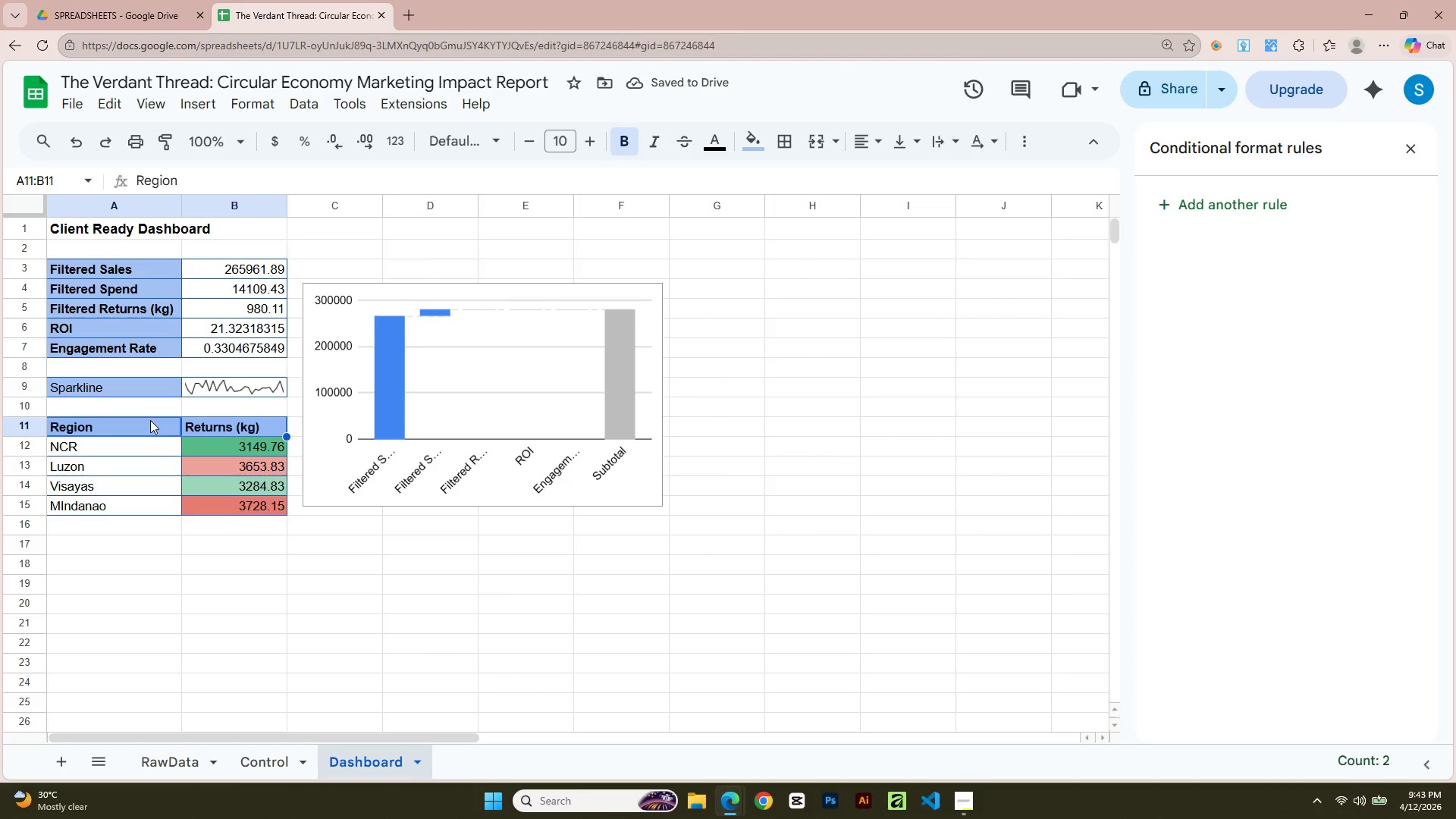 
key(Shift+ArrowDown)
 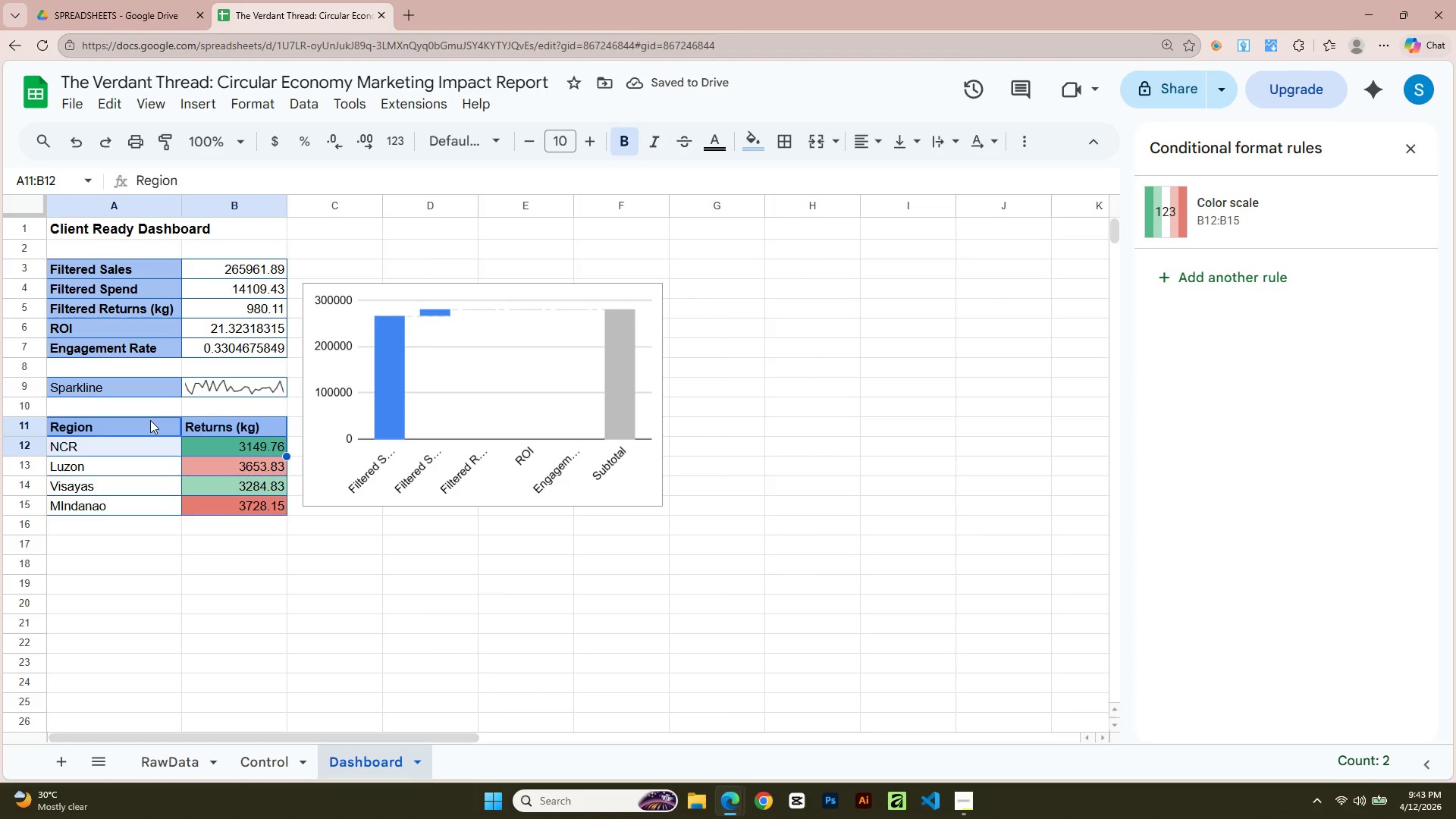 
key(Shift+ArrowDown)
 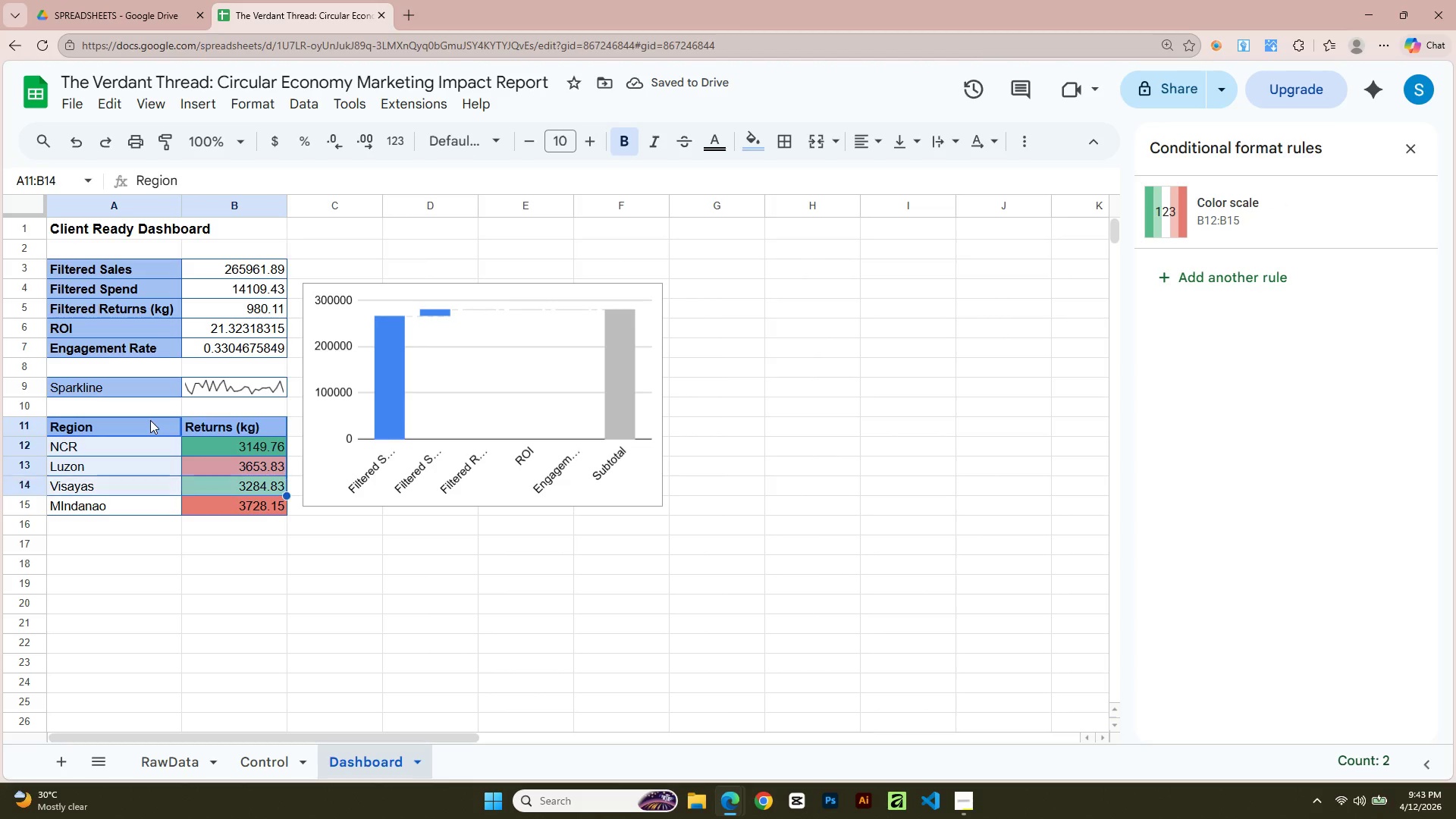 
key(Shift+ArrowDown)
 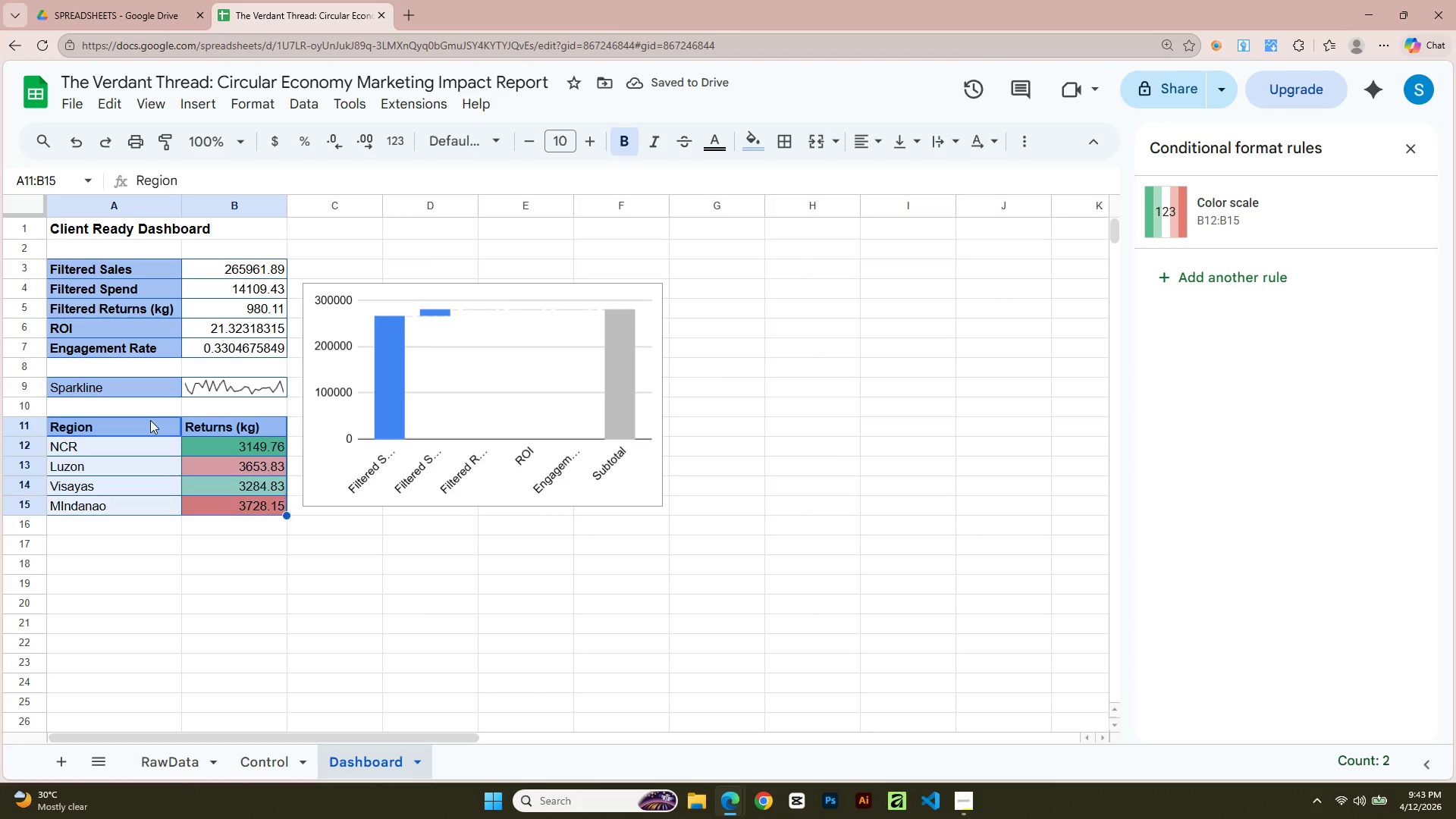 
key(Shift+ArrowDown)
 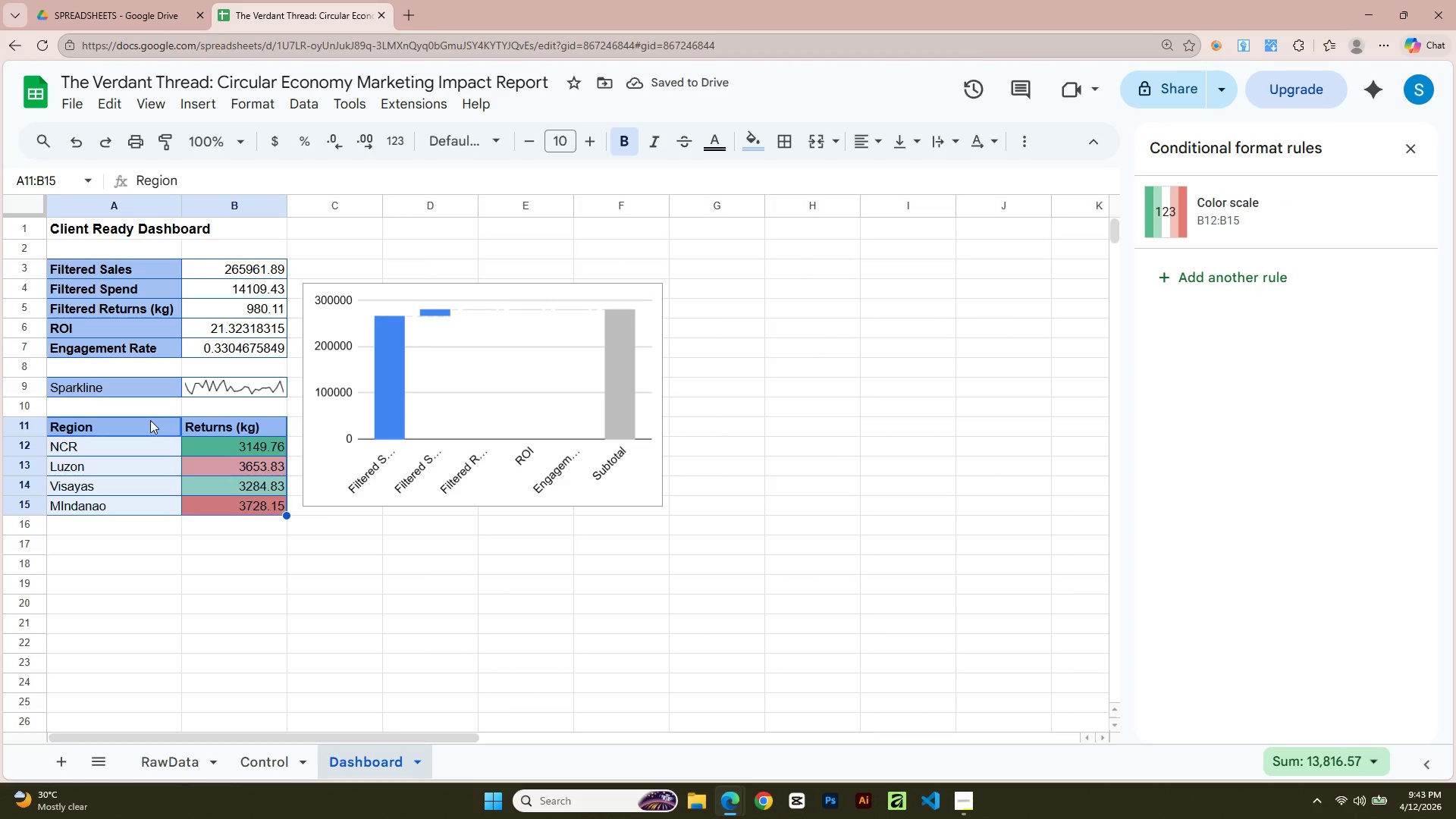 
key(Control+X)
 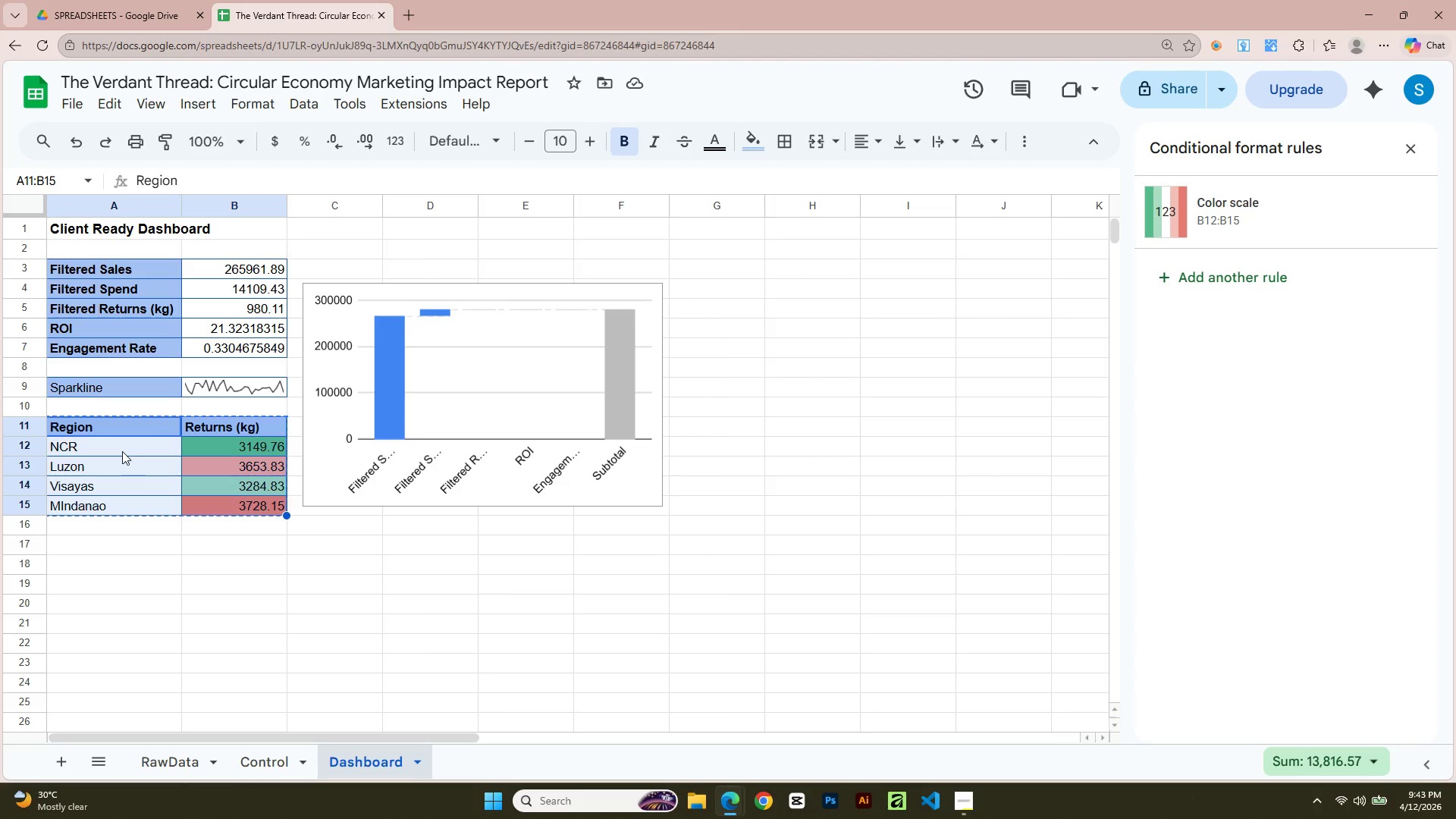 
left_click([122, 451])
 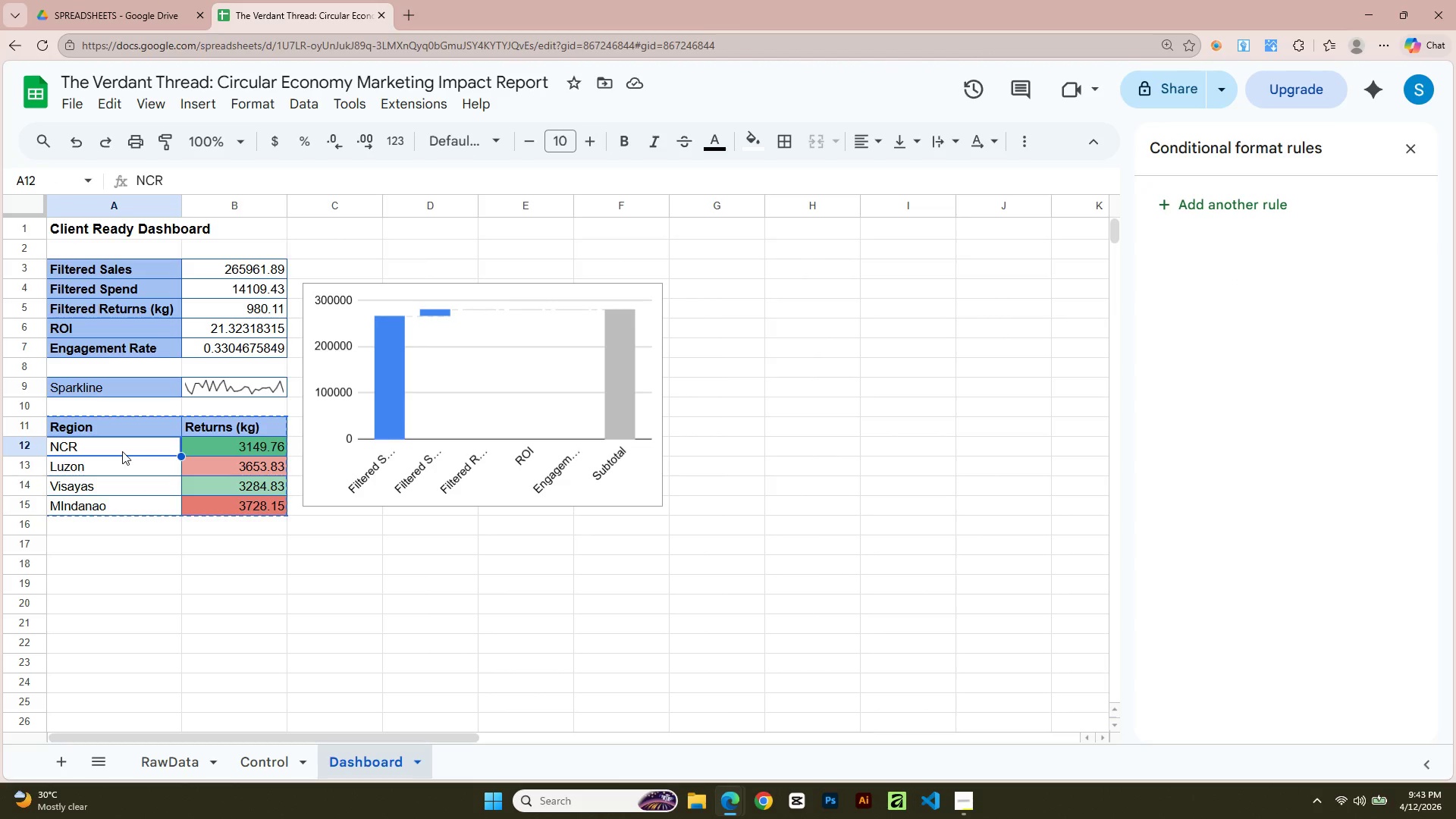 
key(Control+V)
 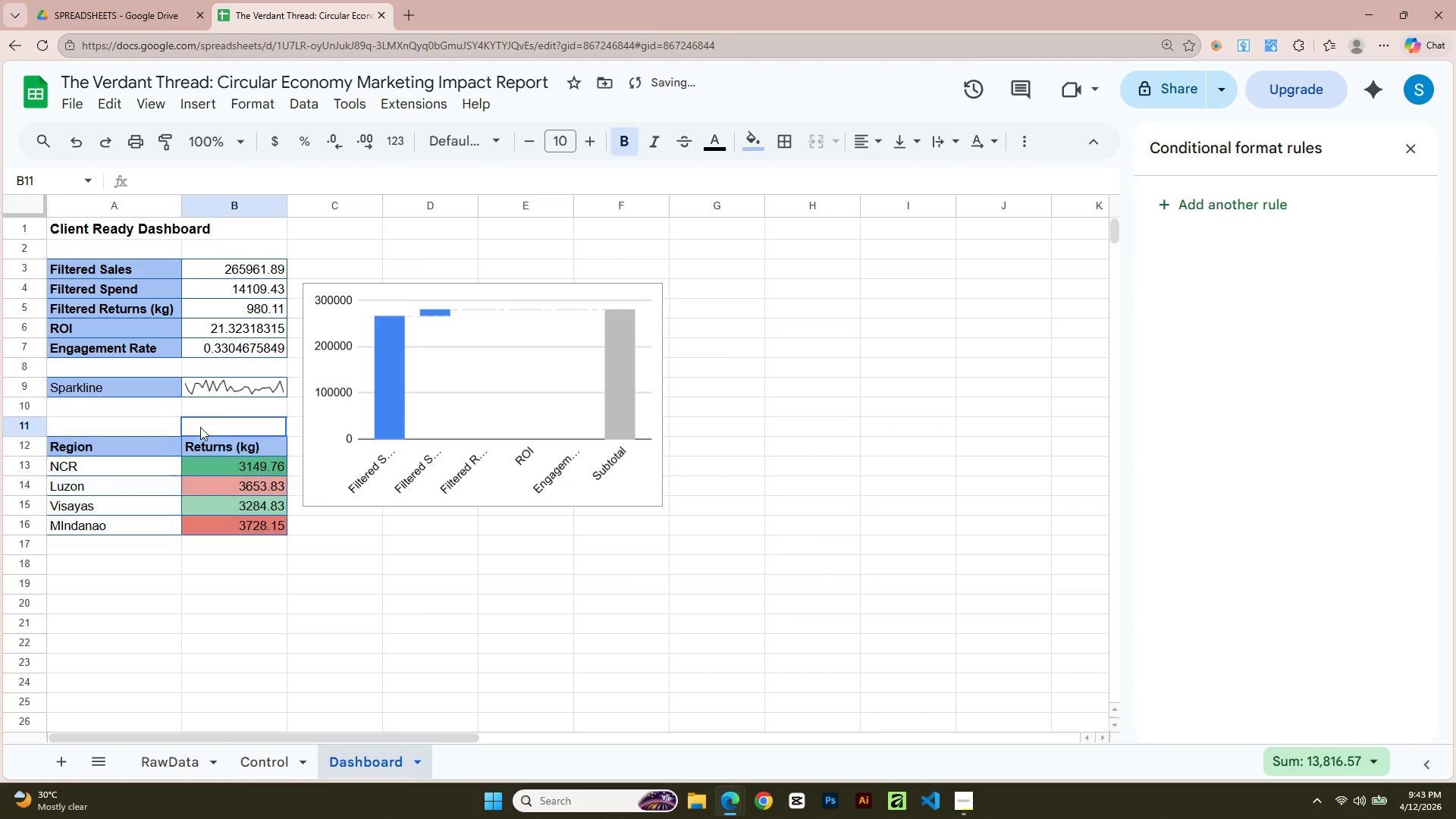 
type(Heatmap)
 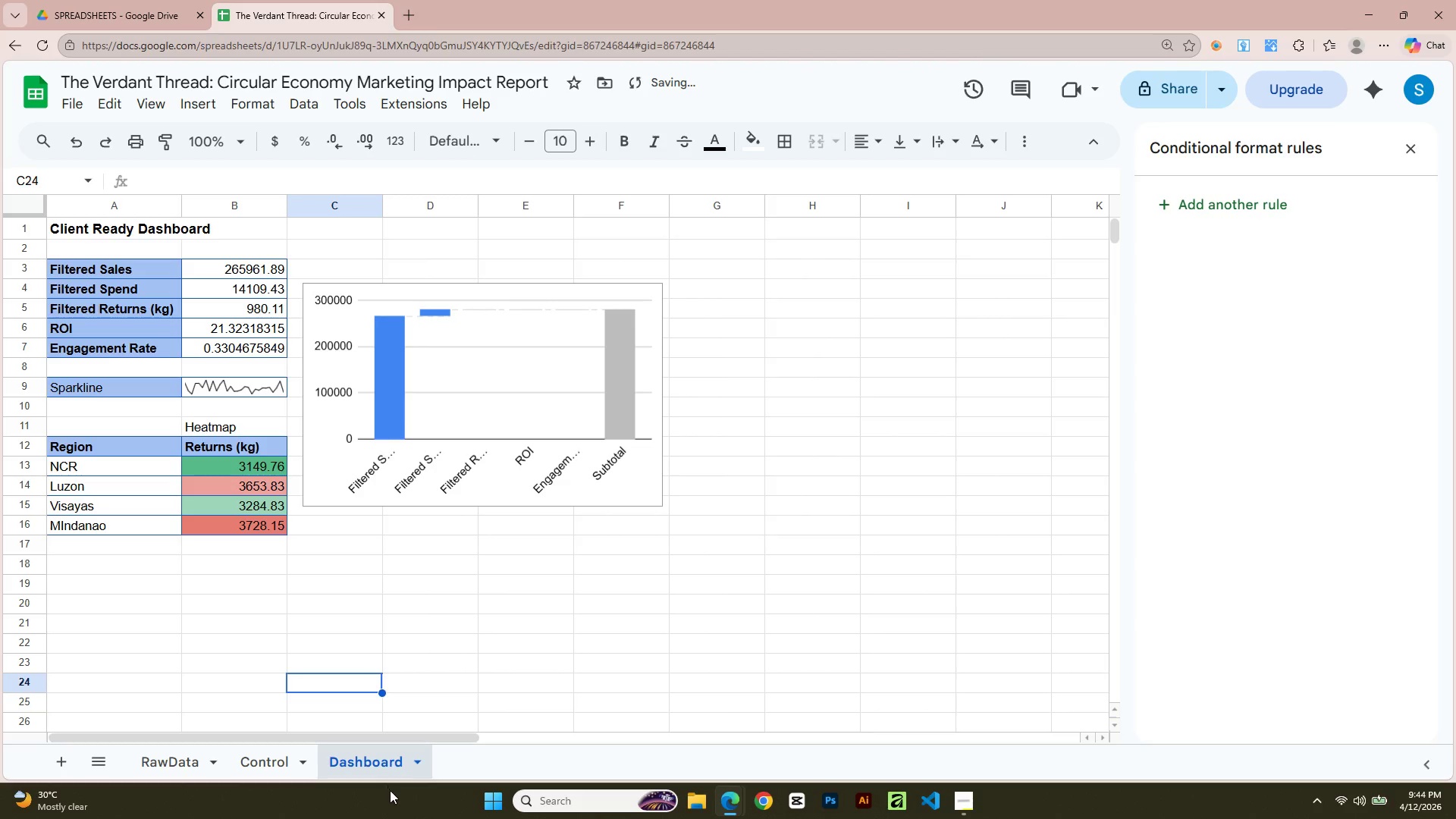 
key(Alt+AltLeft)
 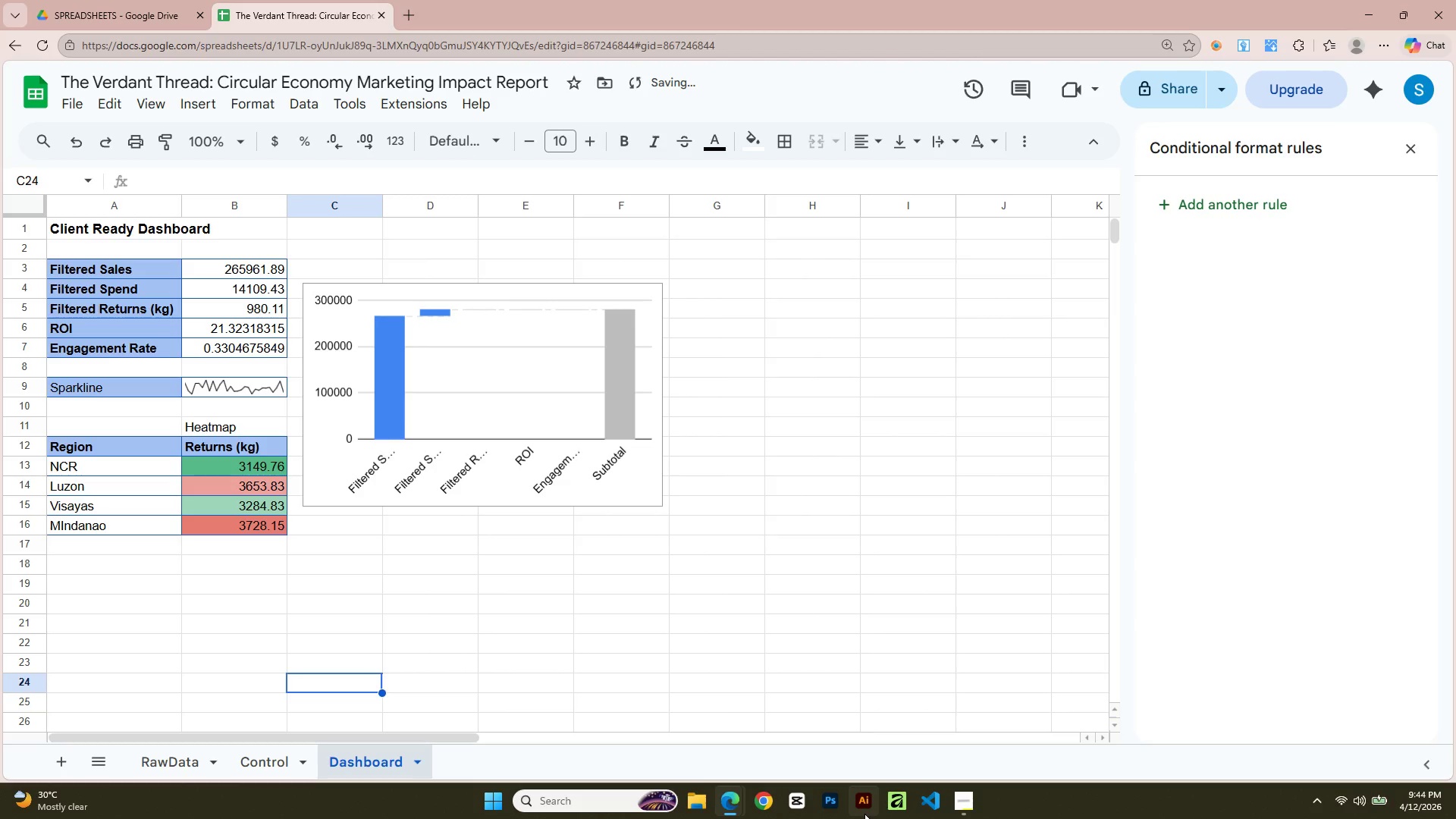 
key(Alt+Tab)